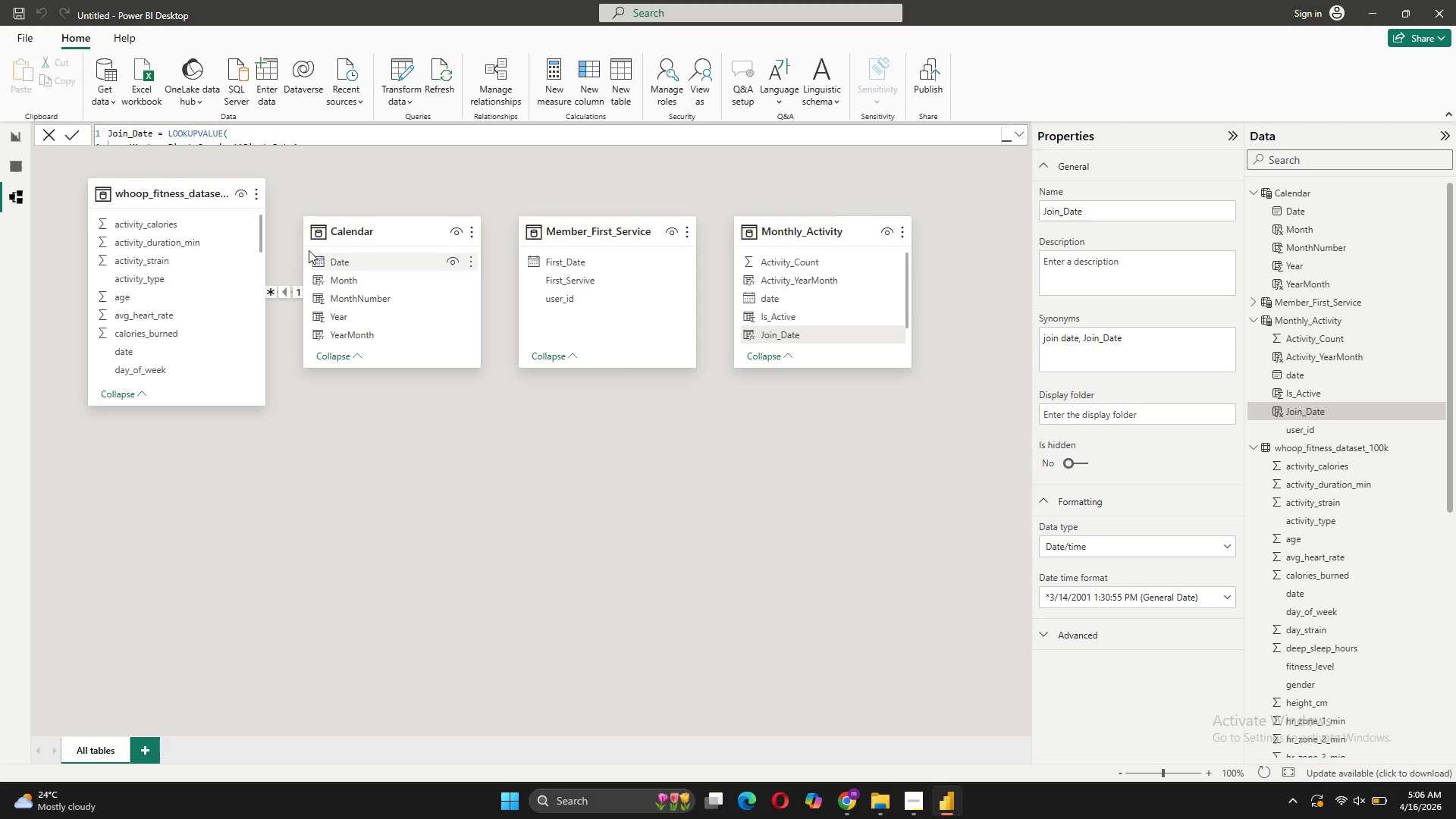 
left_click([24, 167])
 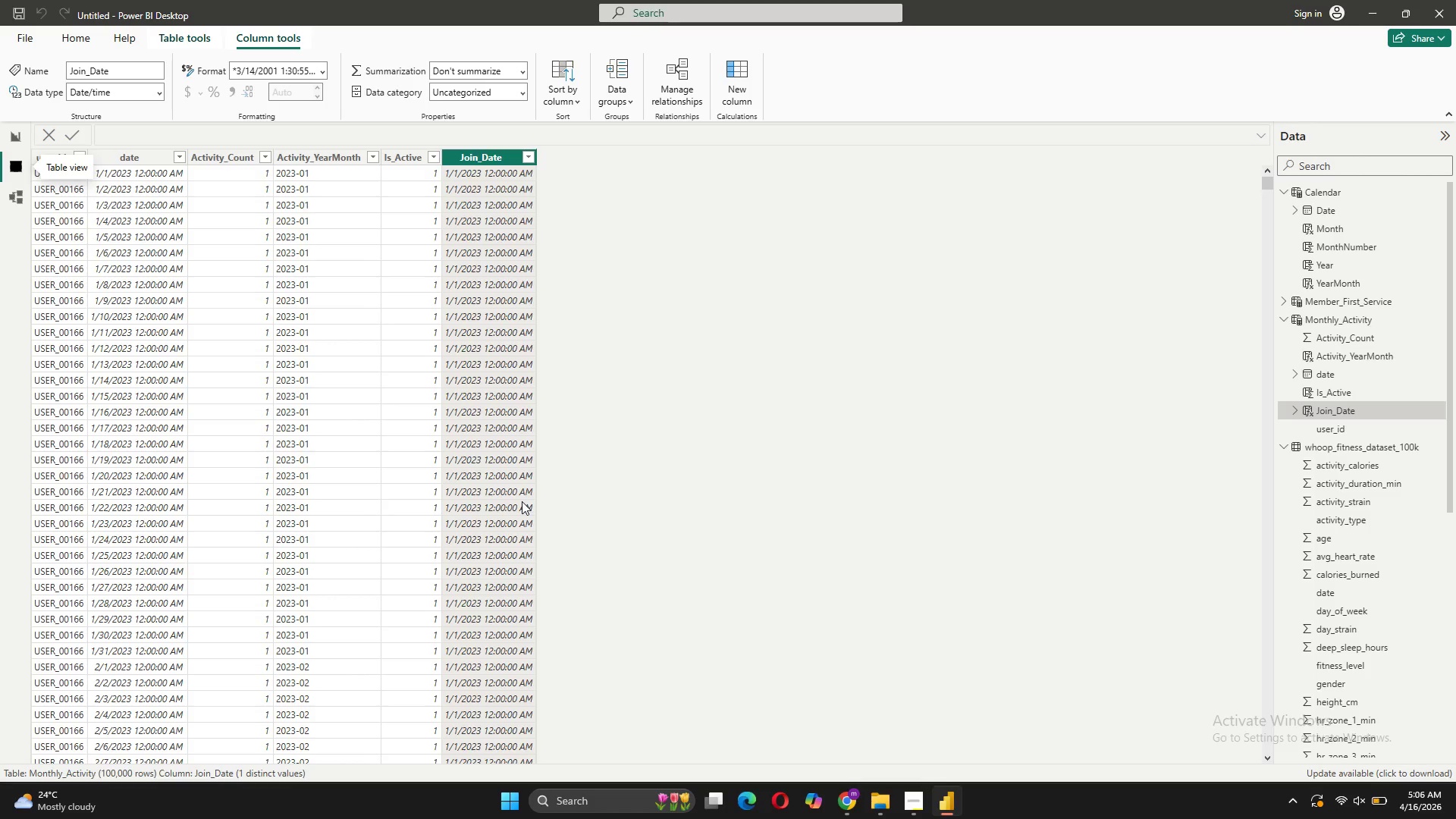 
scroll: coordinate [493, 406], scroll_direction: down, amount: 136.0
 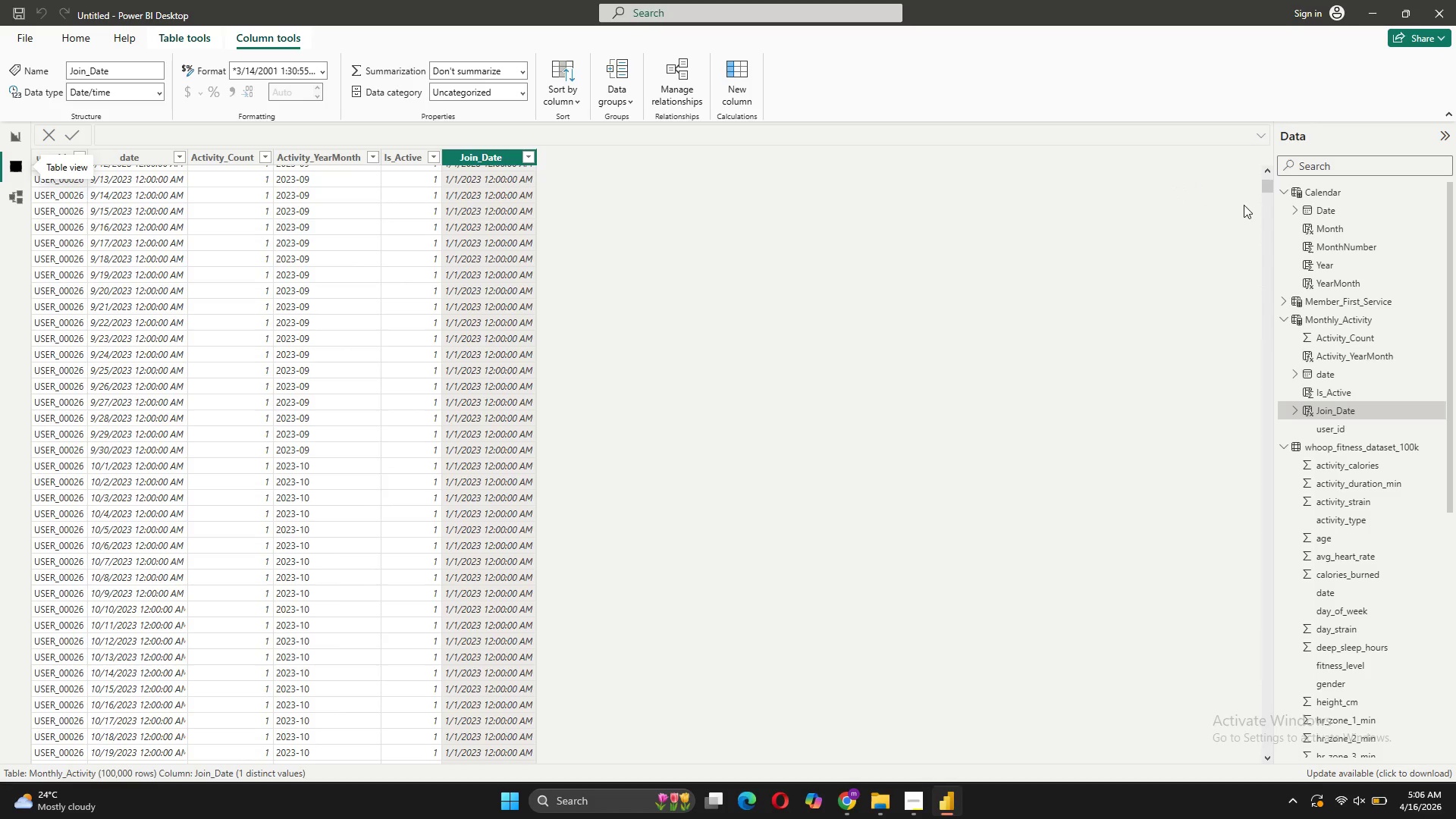 
left_click_drag(start_coordinate=[1267, 184], to_coordinate=[1271, 209])
 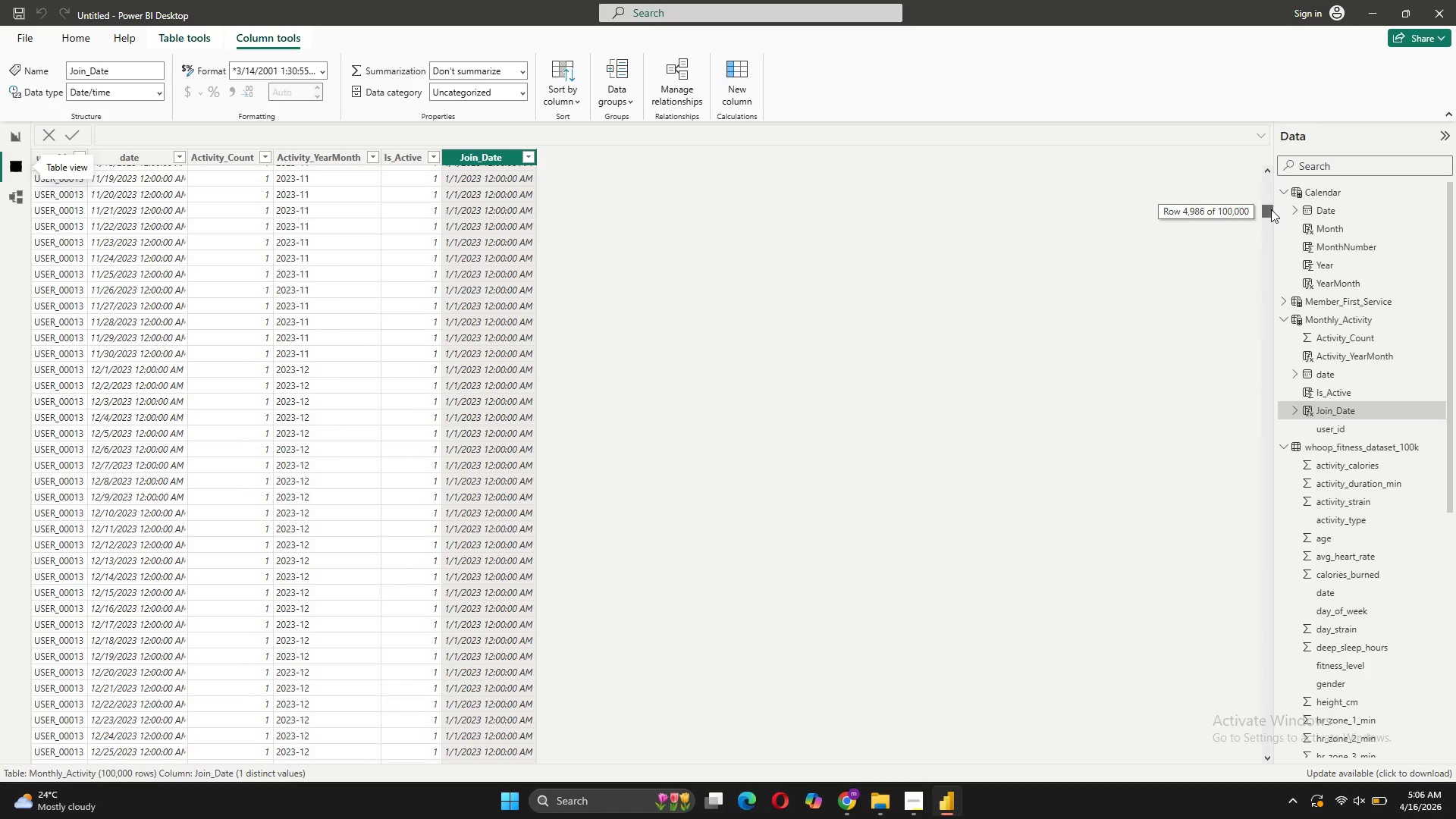 
left_click_drag(start_coordinate=[1271, 209], to_coordinate=[1267, 354])
 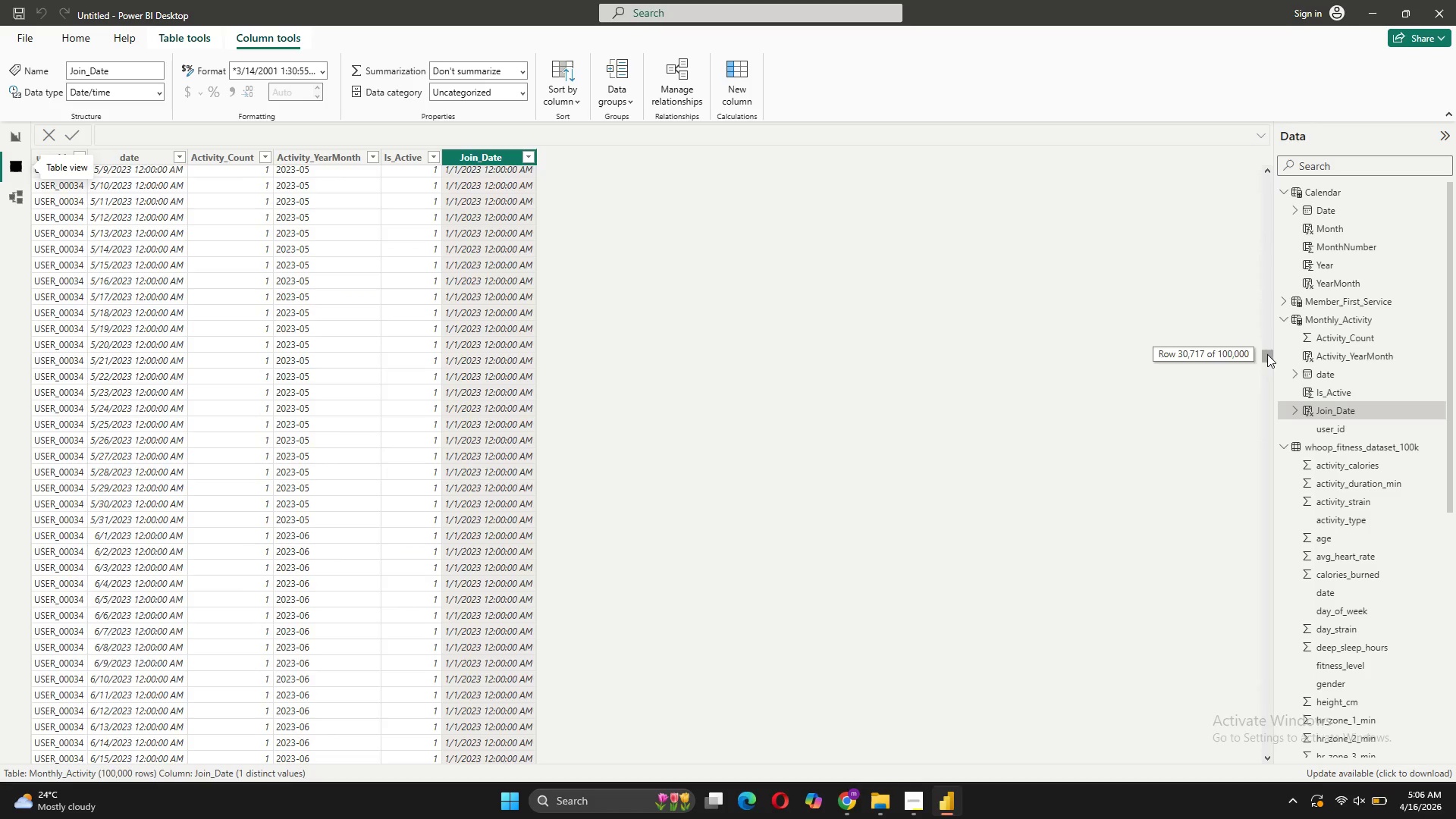 
left_click_drag(start_coordinate=[1267, 354], to_coordinate=[1264, 468])
 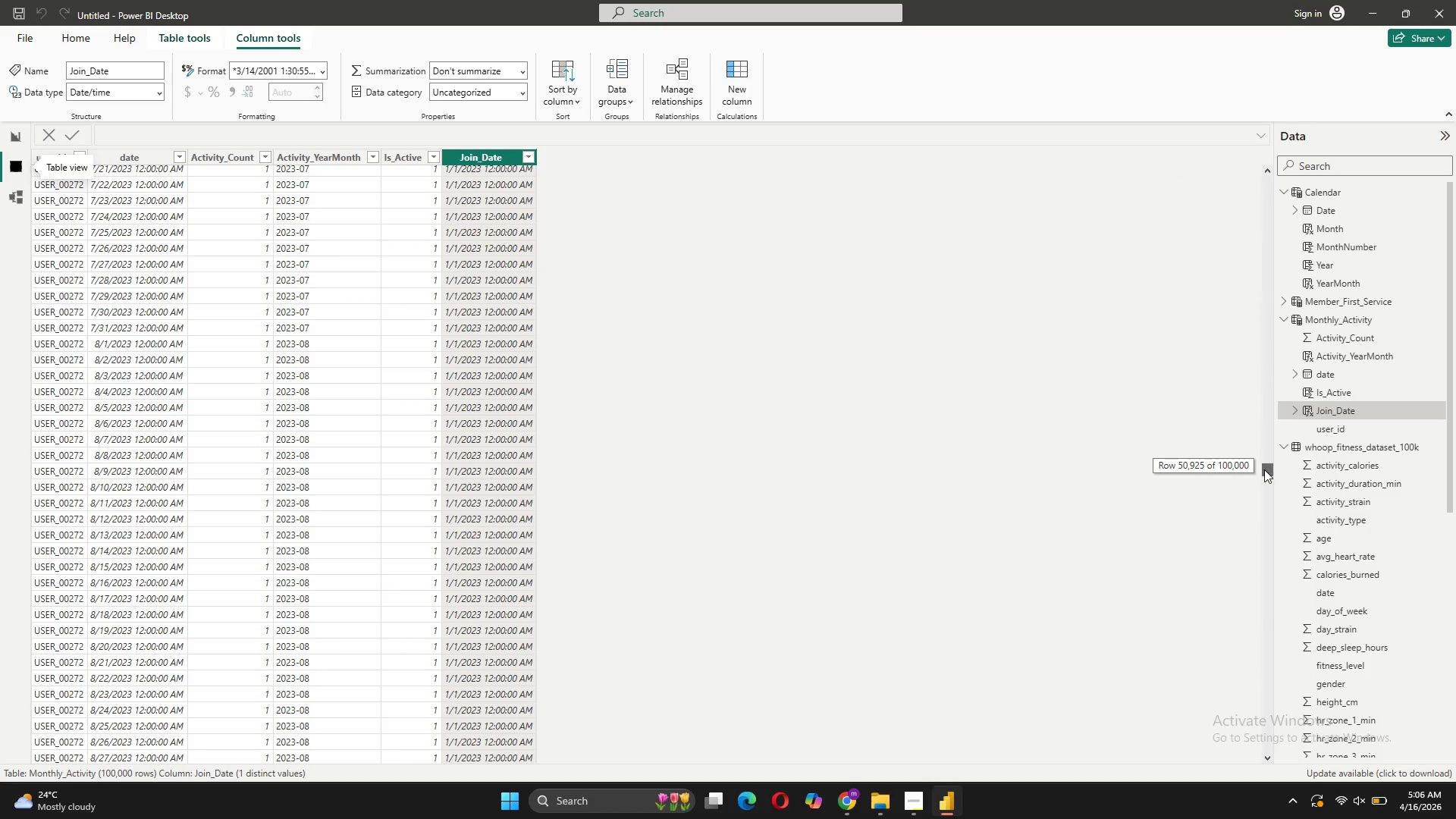 
left_click_drag(start_coordinate=[1264, 468], to_coordinate=[1254, 570])
 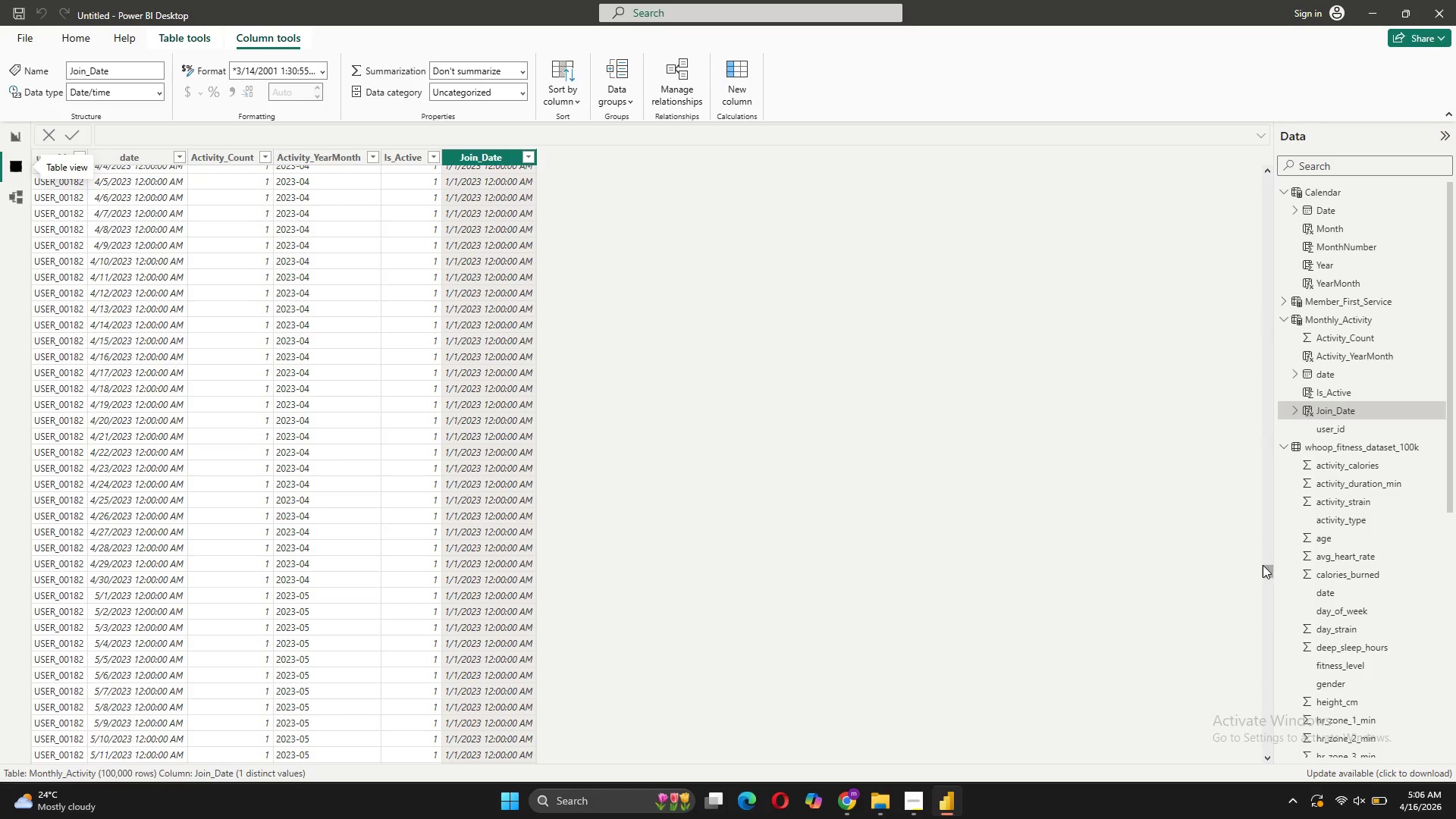 
left_click_drag(start_coordinate=[1263, 565], to_coordinate=[1257, 683])
 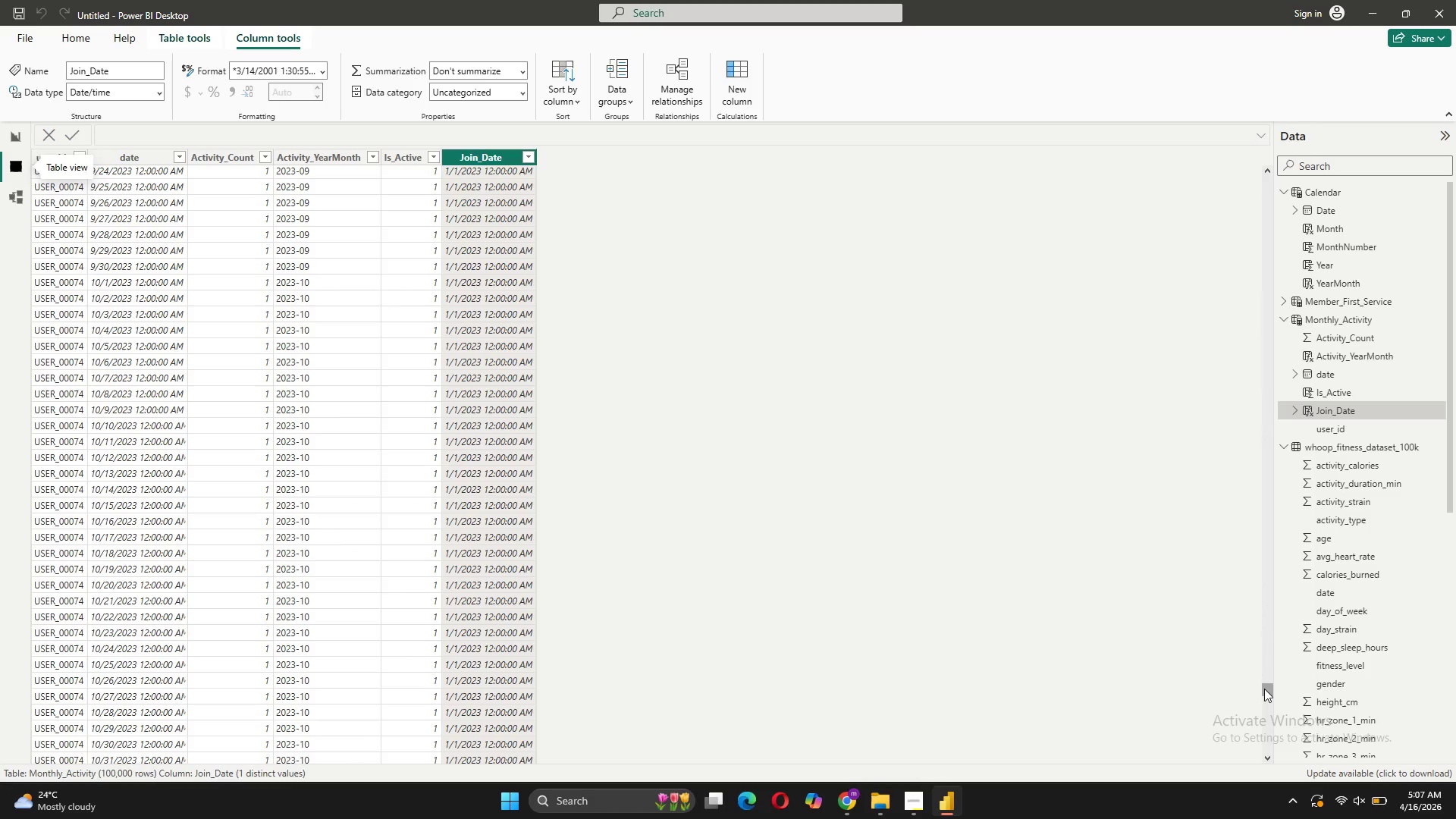 
left_click_drag(start_coordinate=[1269, 692], to_coordinate=[1257, 747])
 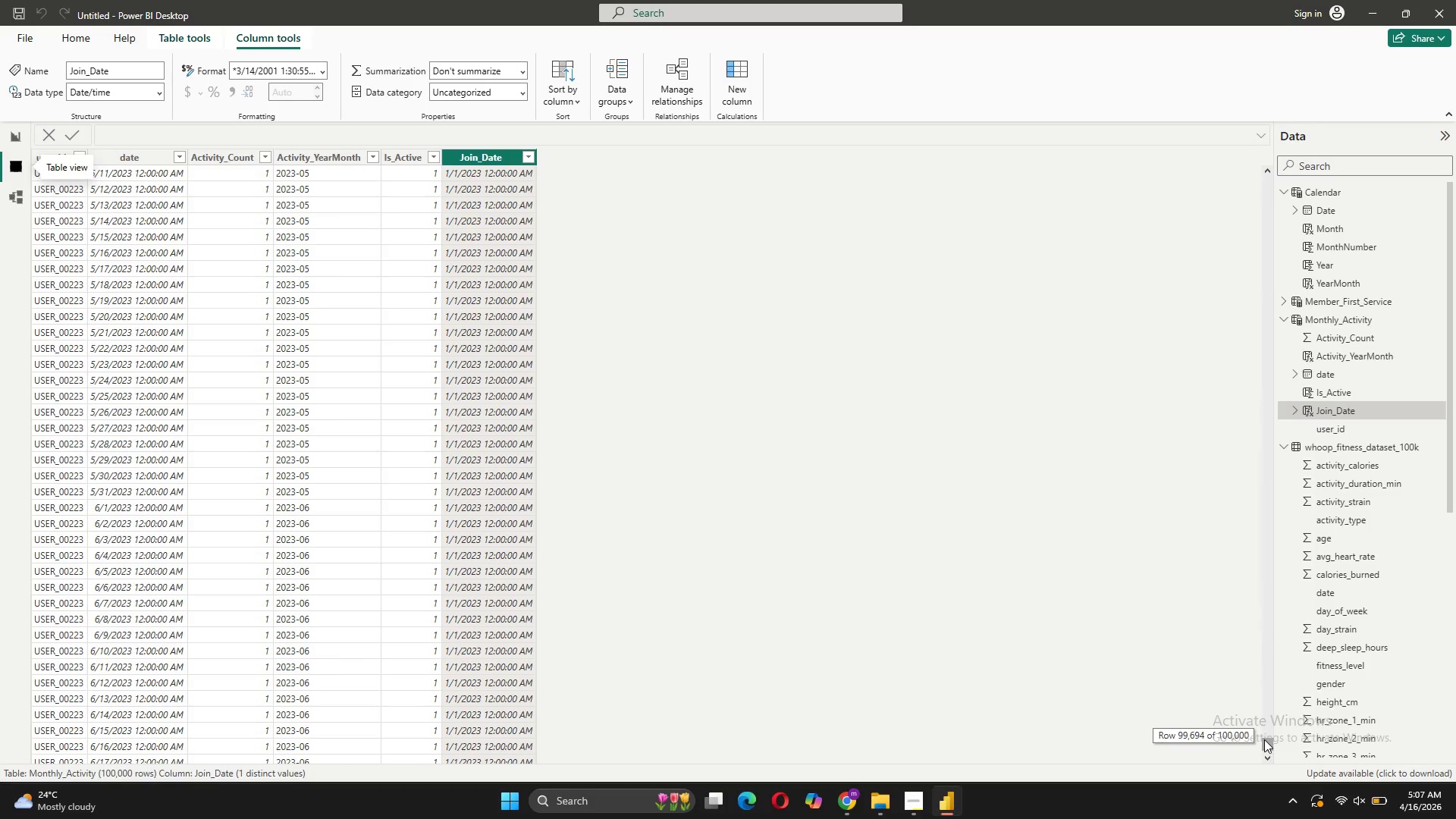 
left_click_drag(start_coordinate=[1264, 739], to_coordinate=[1250, 106])
 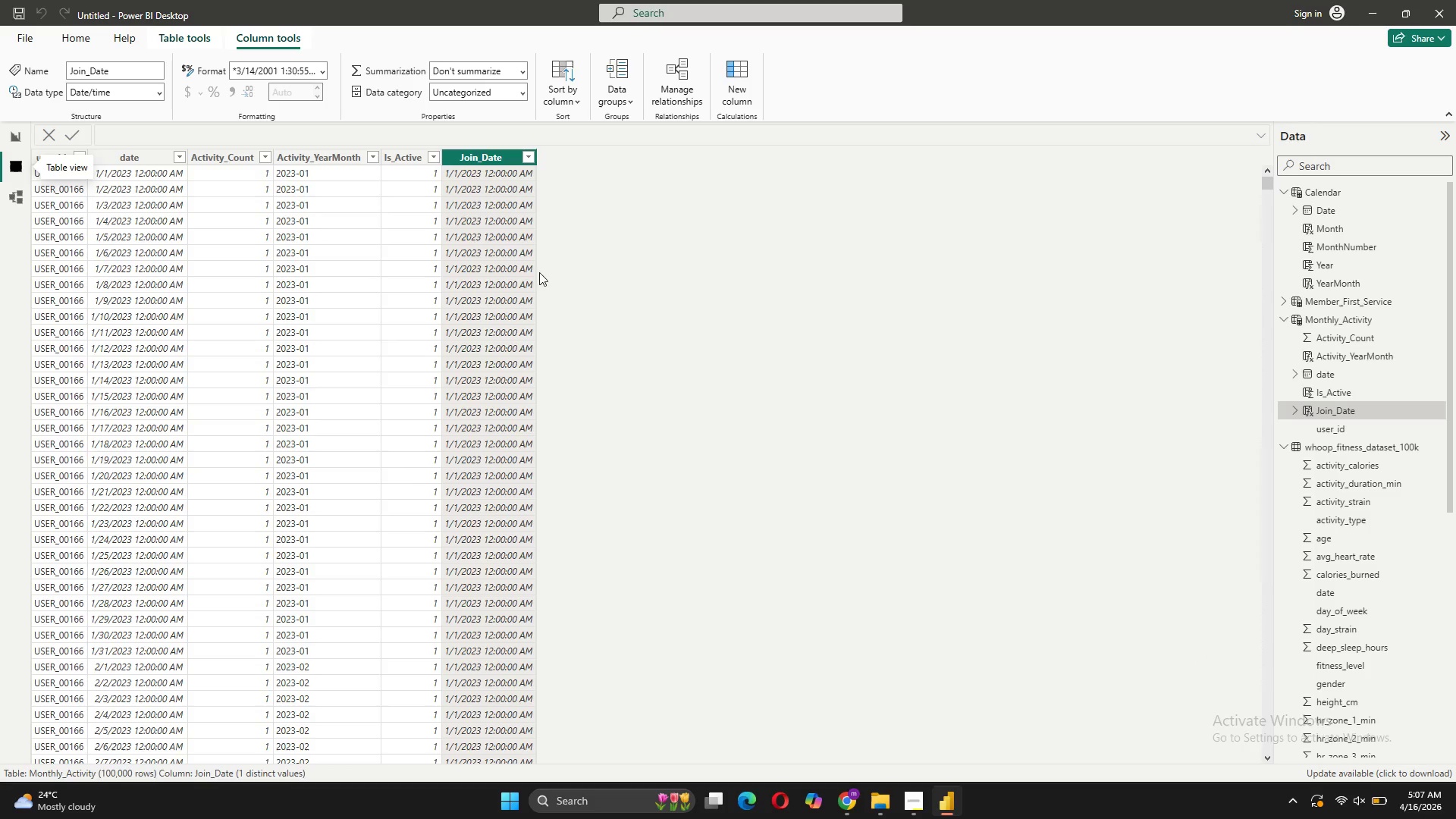 
wait(5.44)
 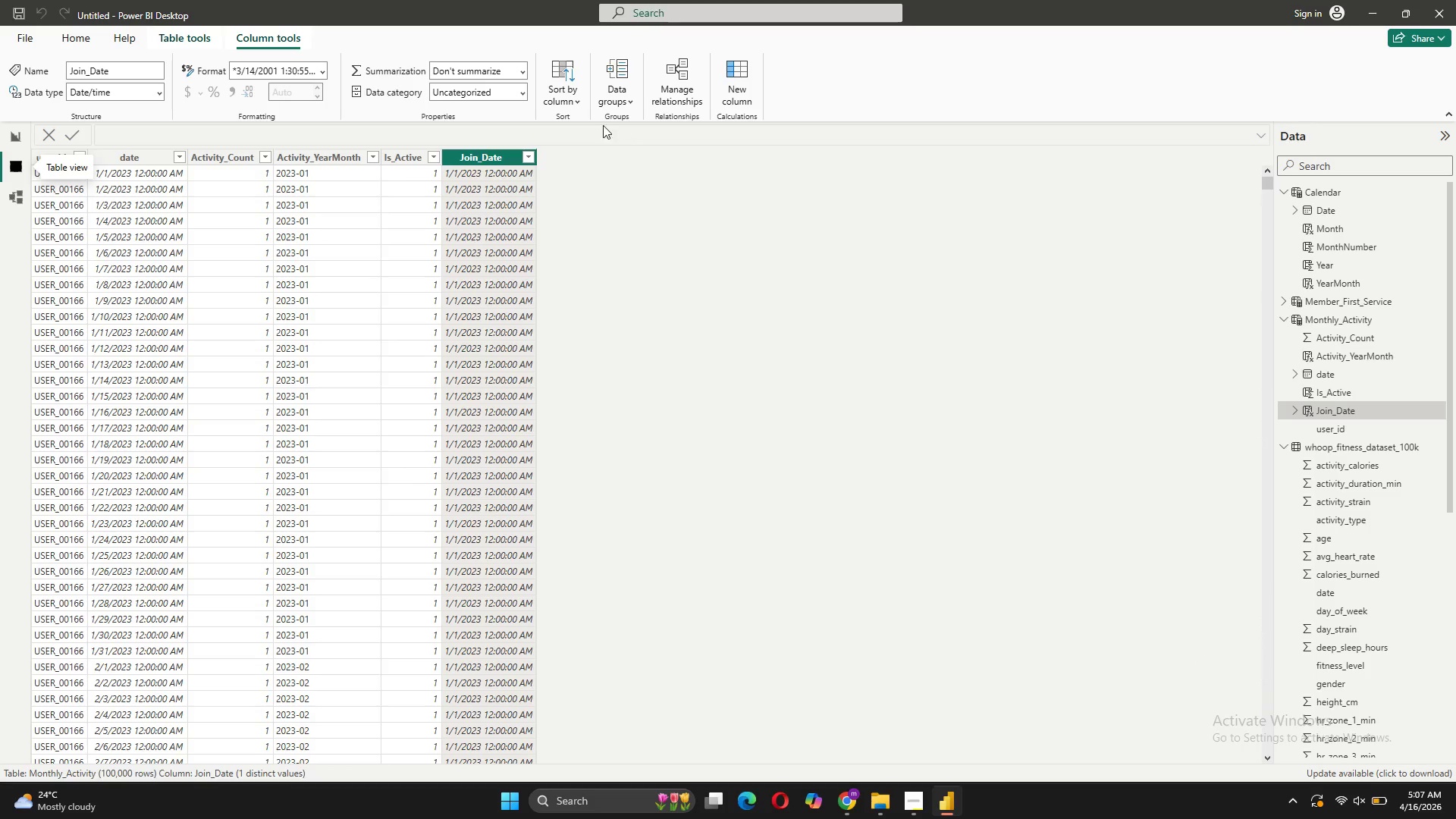 
left_click([24, 197])
 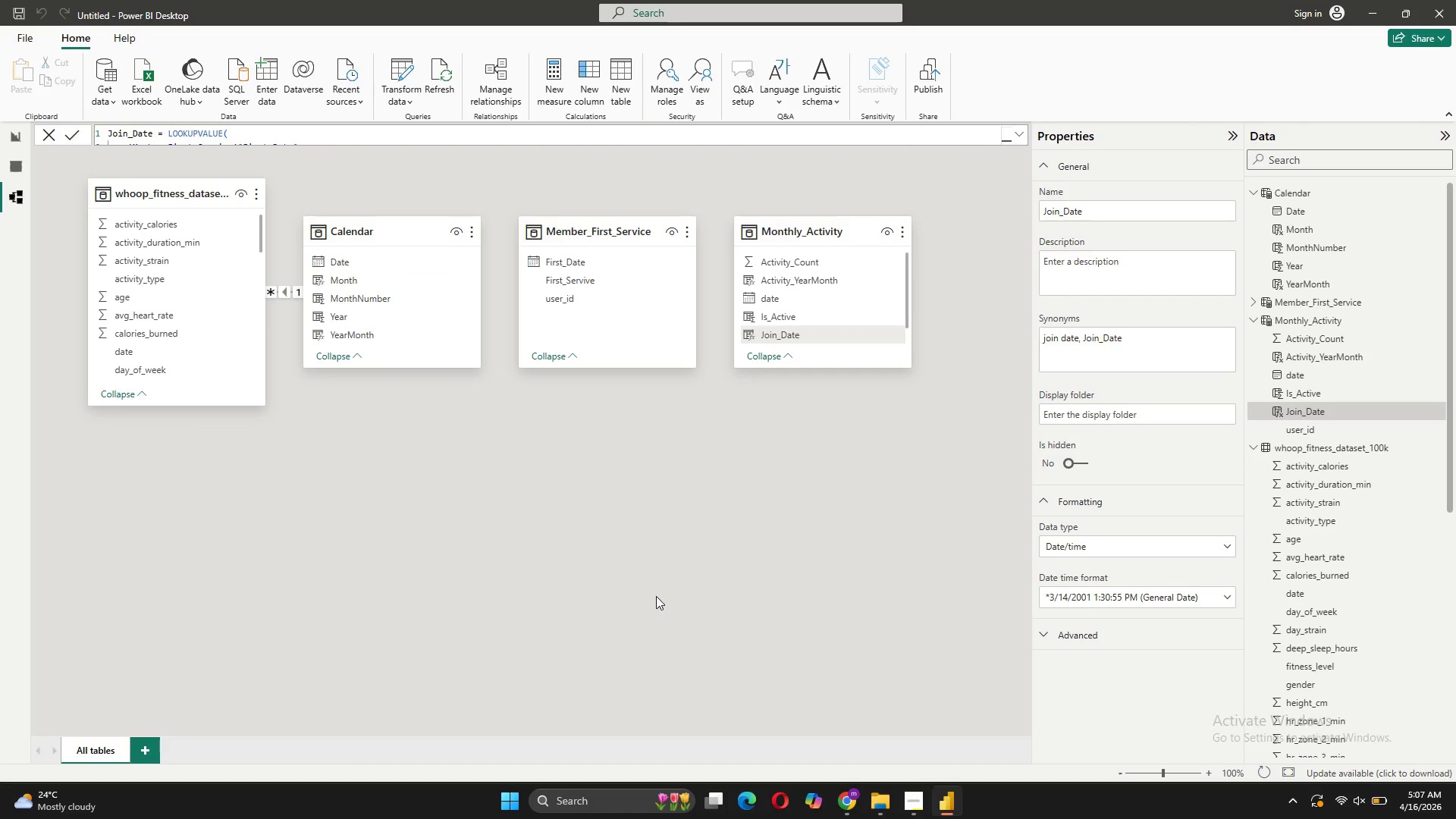 
left_click([611, 498])
 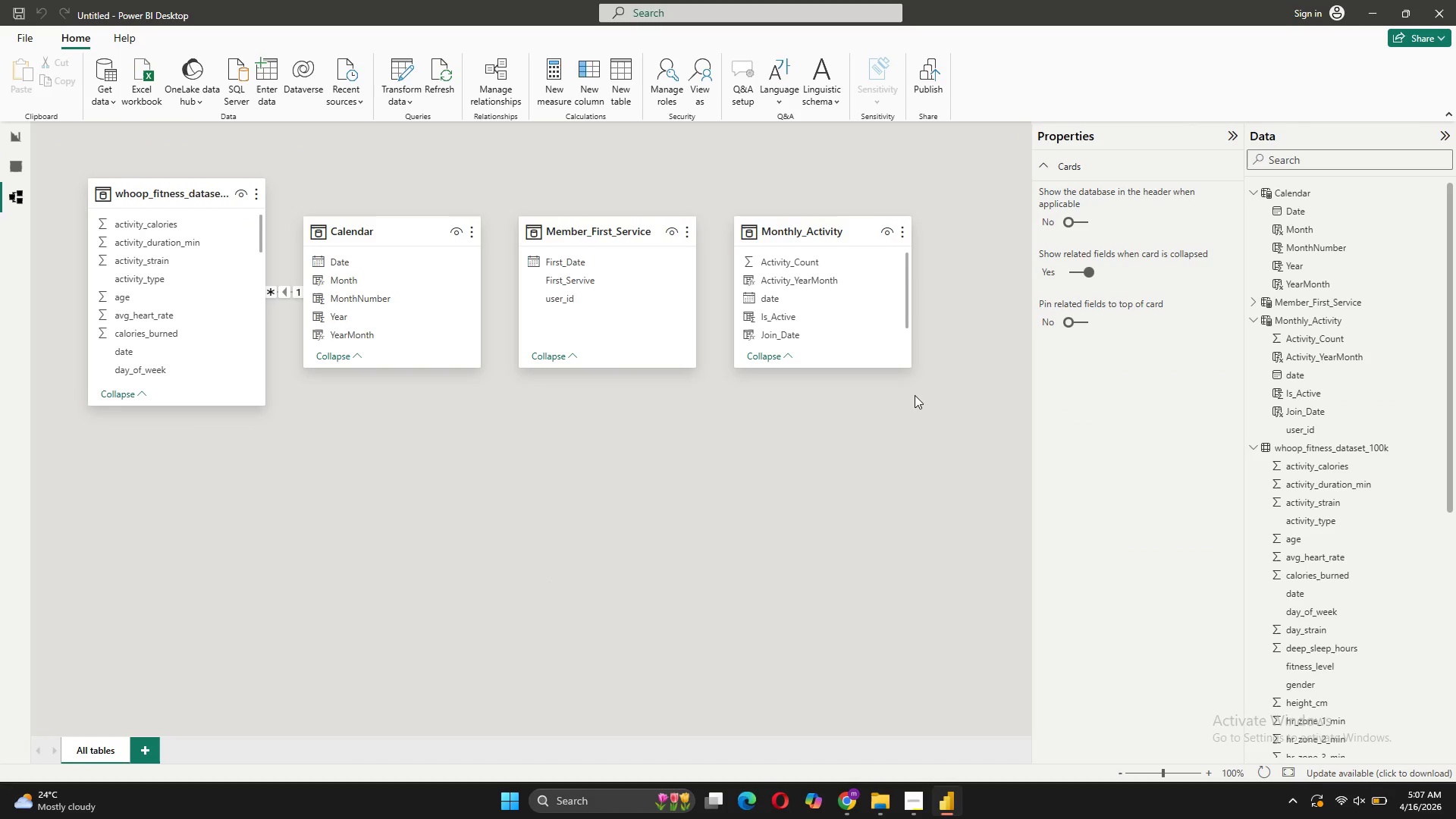 
wait(6.08)
 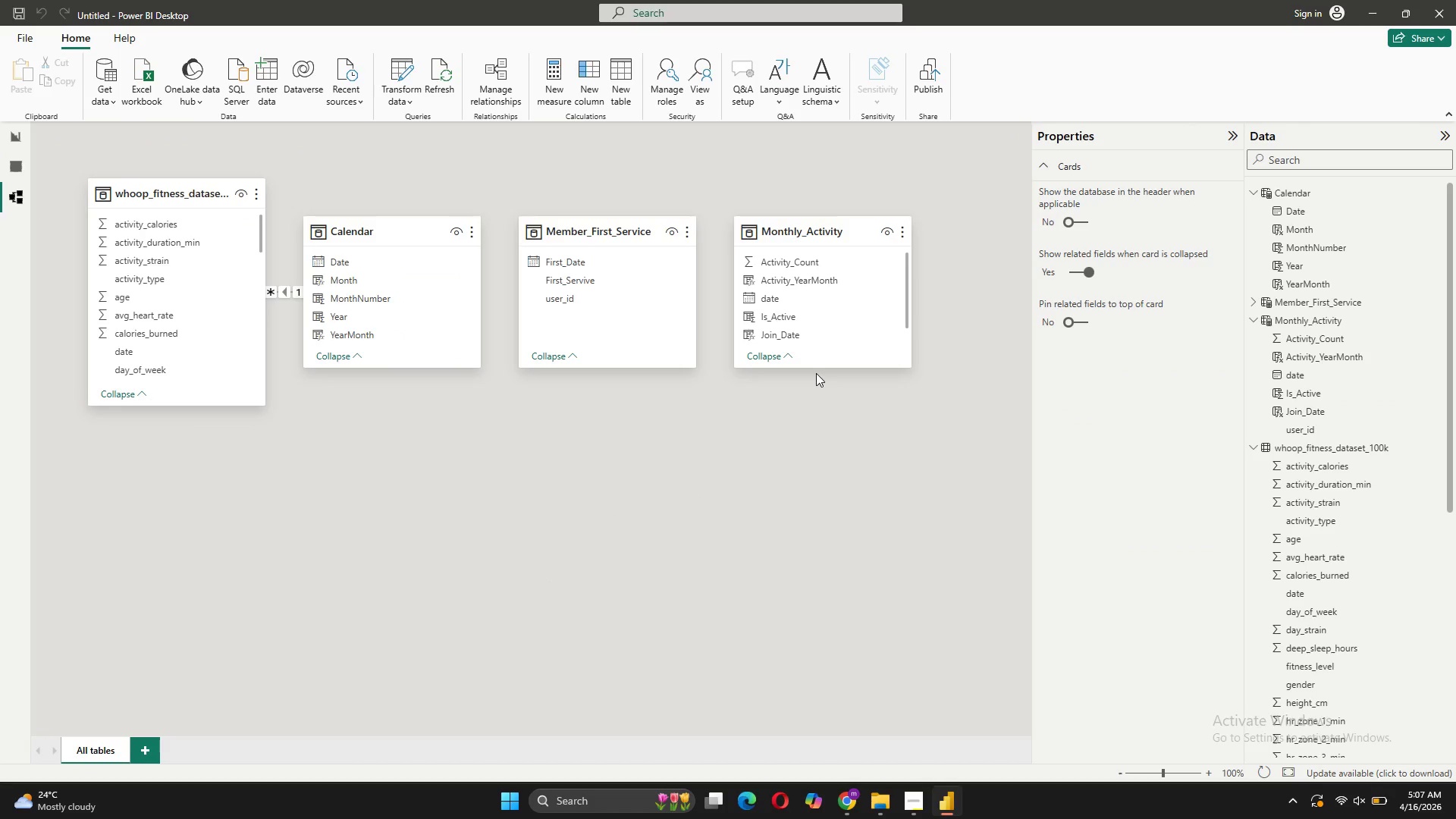 
left_click([855, 234])
 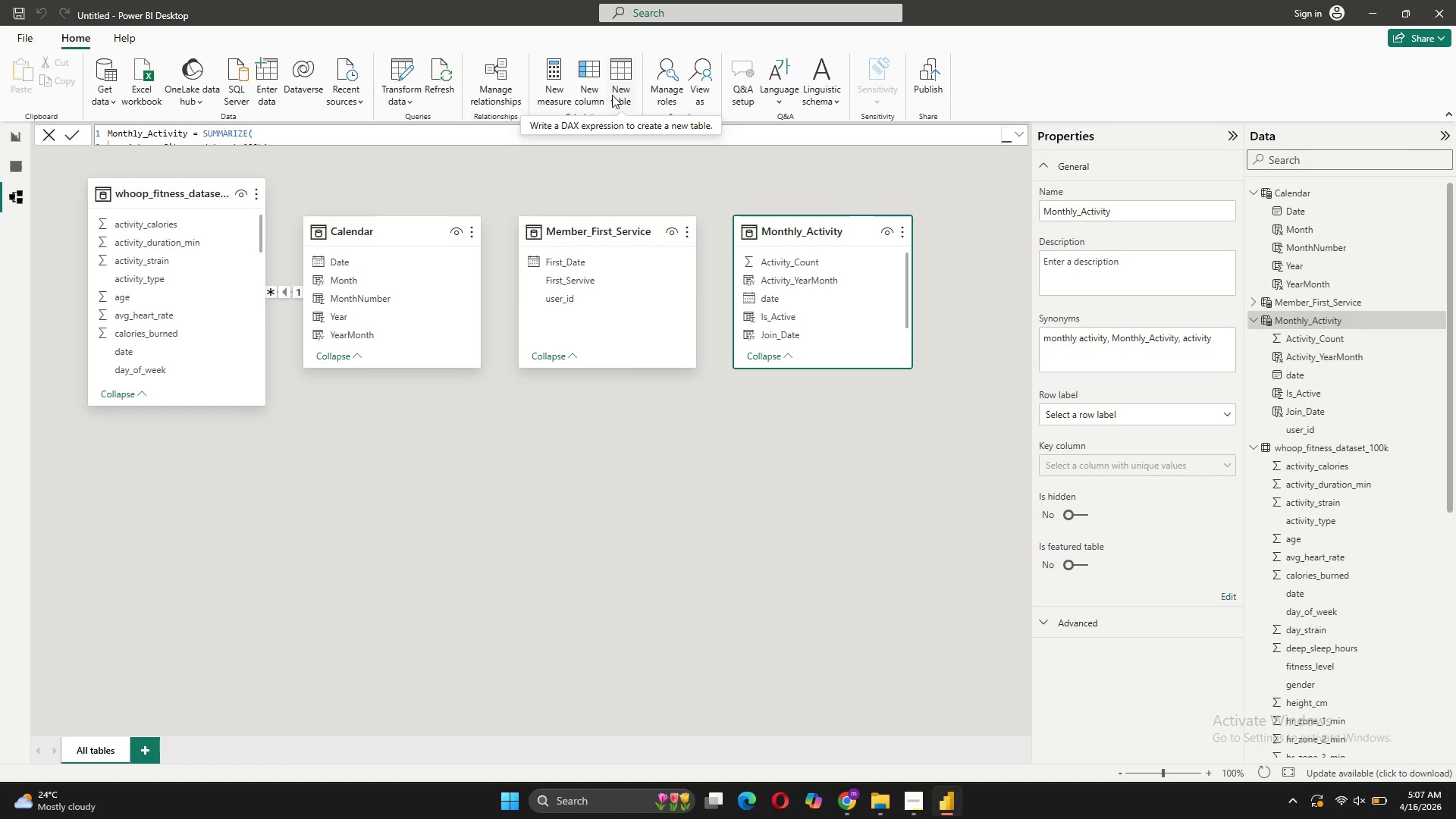 
left_click([624, 96])
 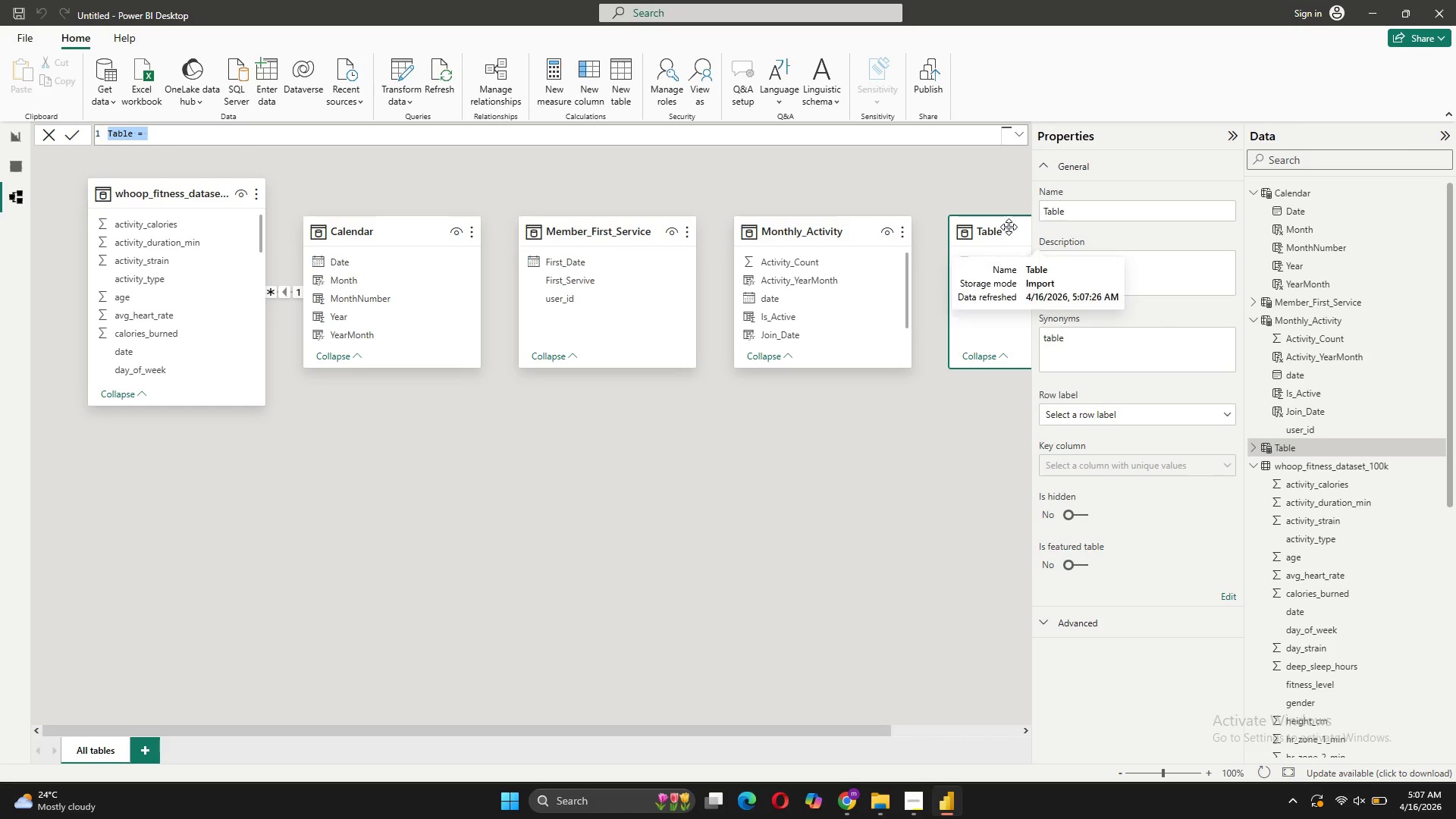 
wait(5.61)
 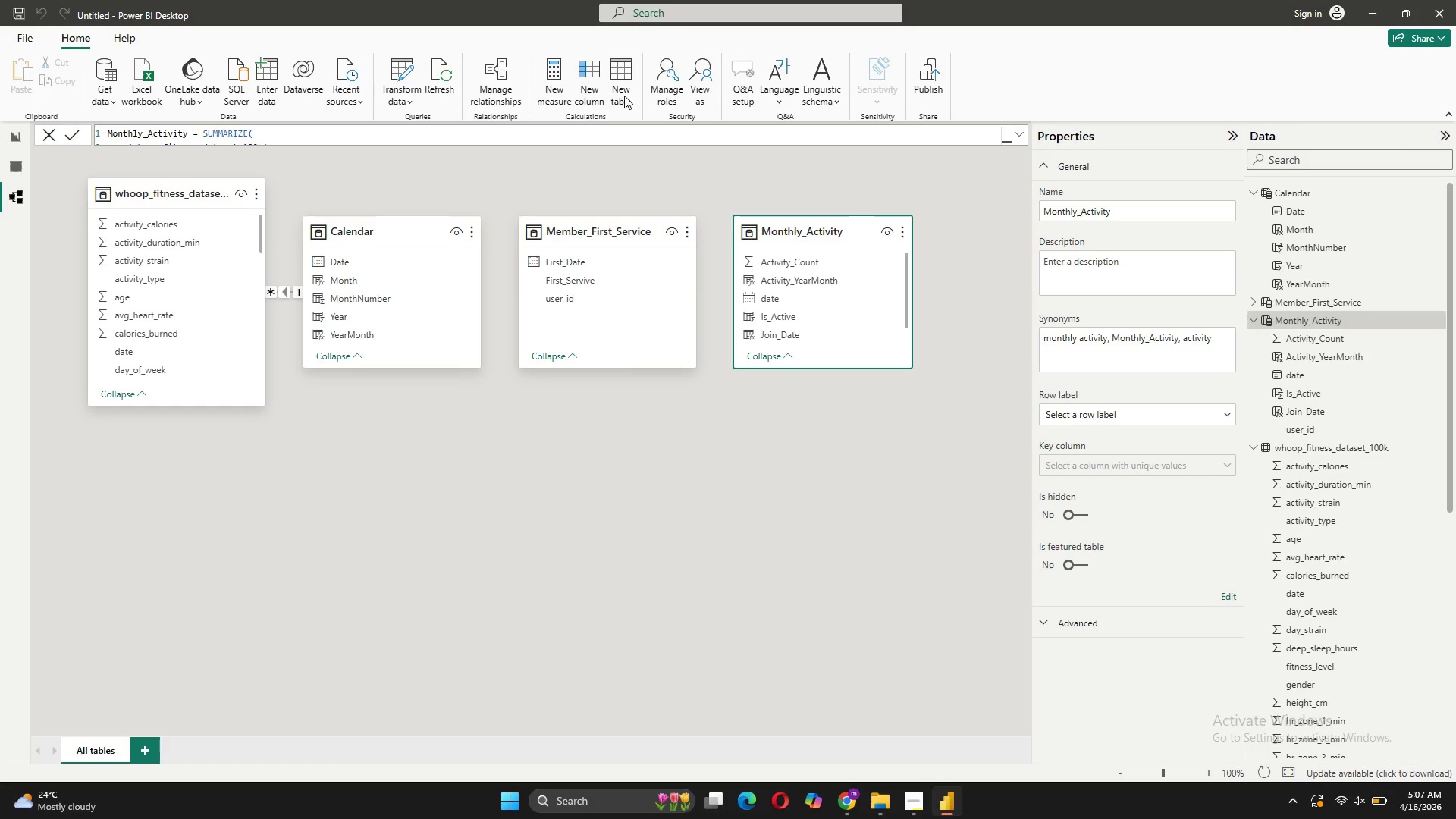 
right_click([1009, 227])
 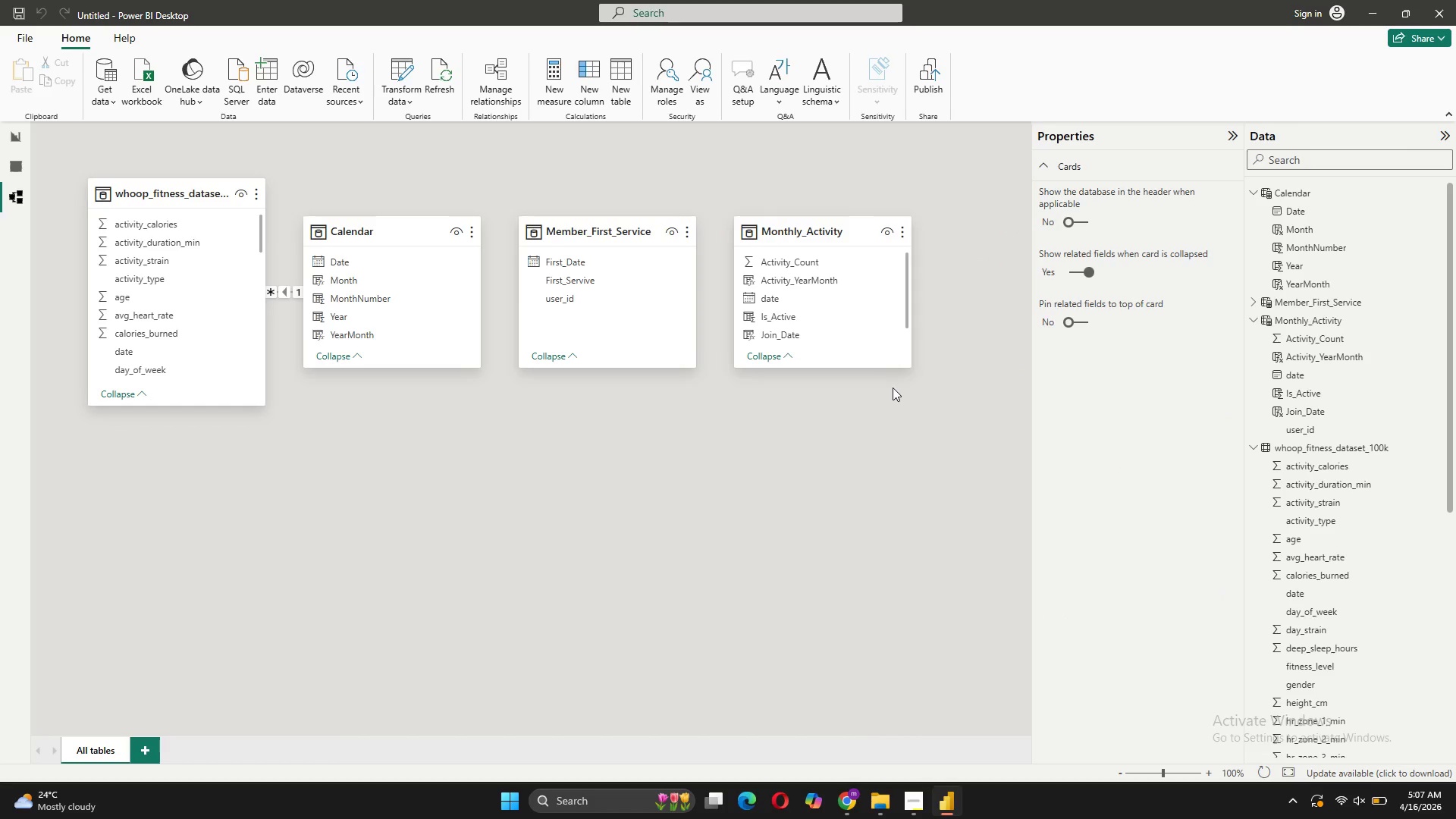 
left_click([673, 474])
 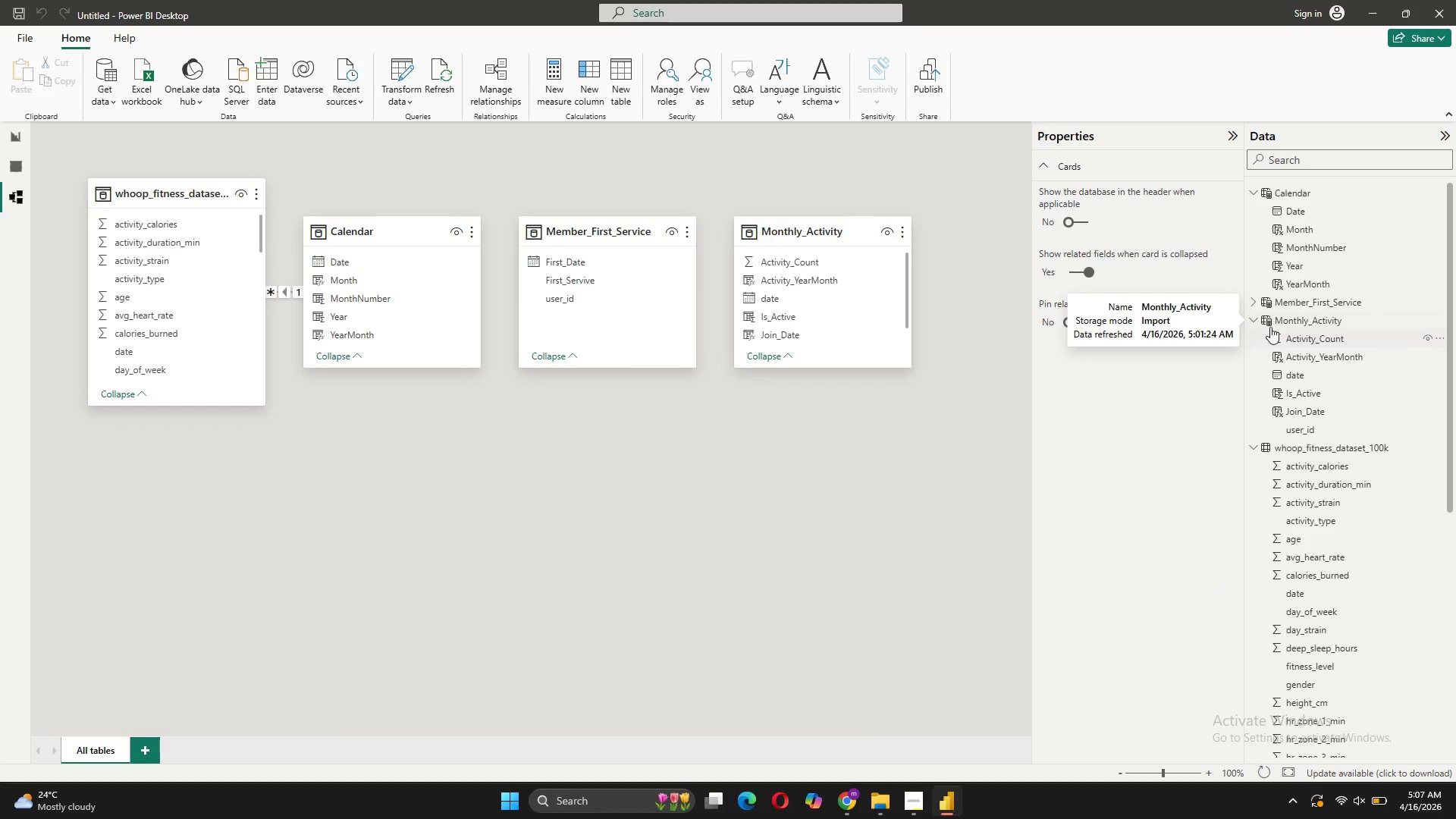 
left_click([1251, 189])
 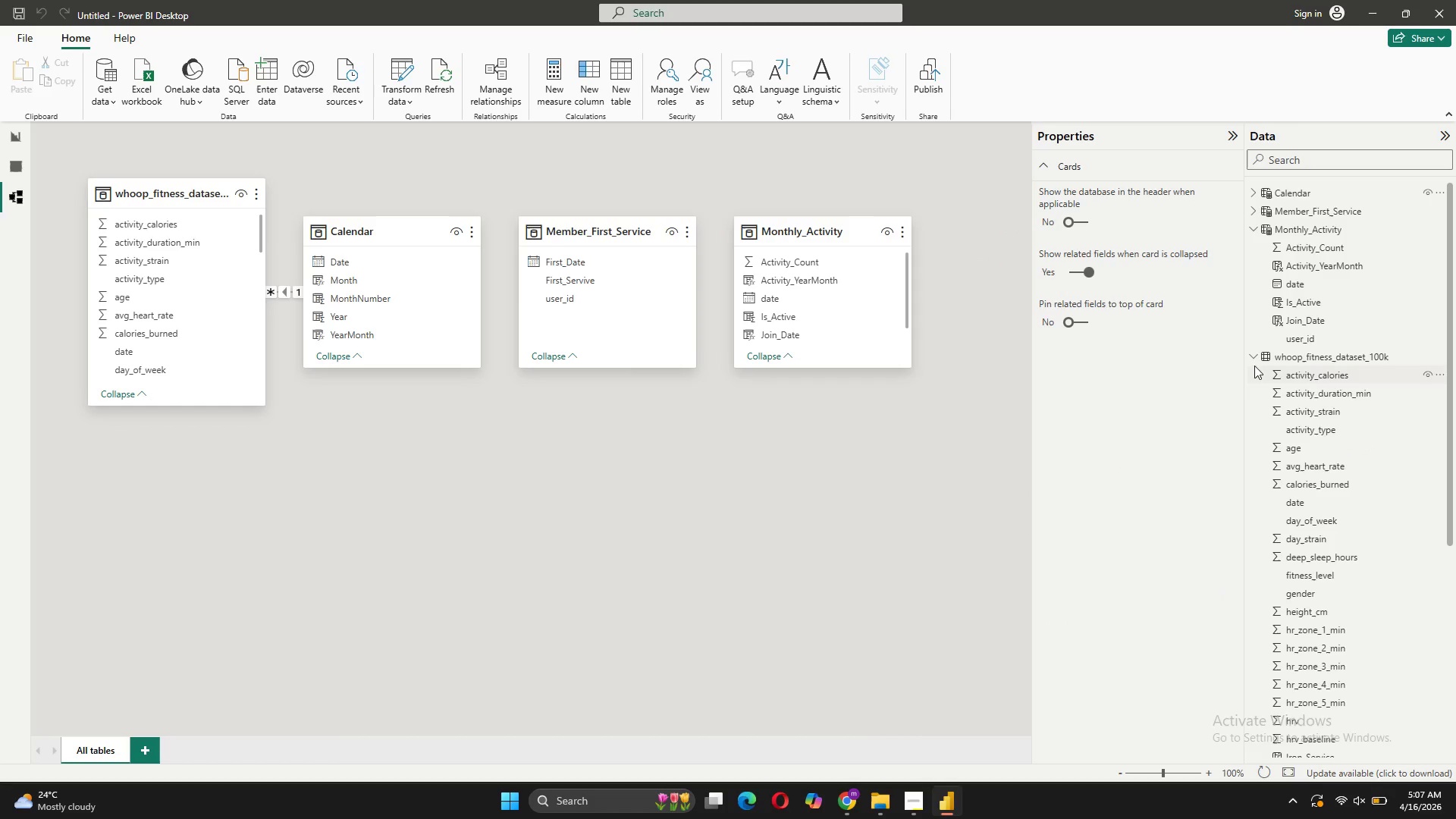 
left_click([1251, 358])
 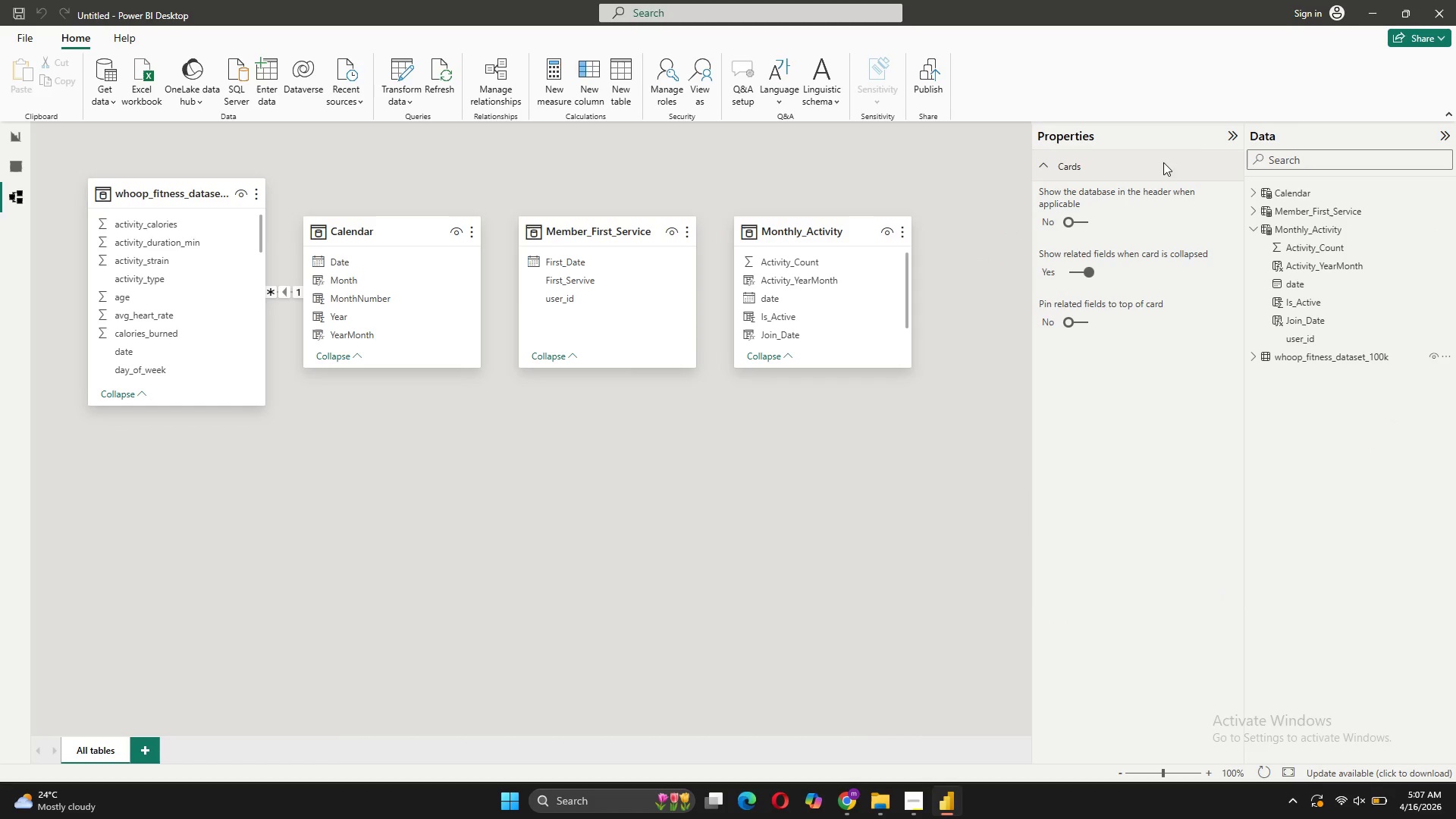 
left_click([1235, 134])
 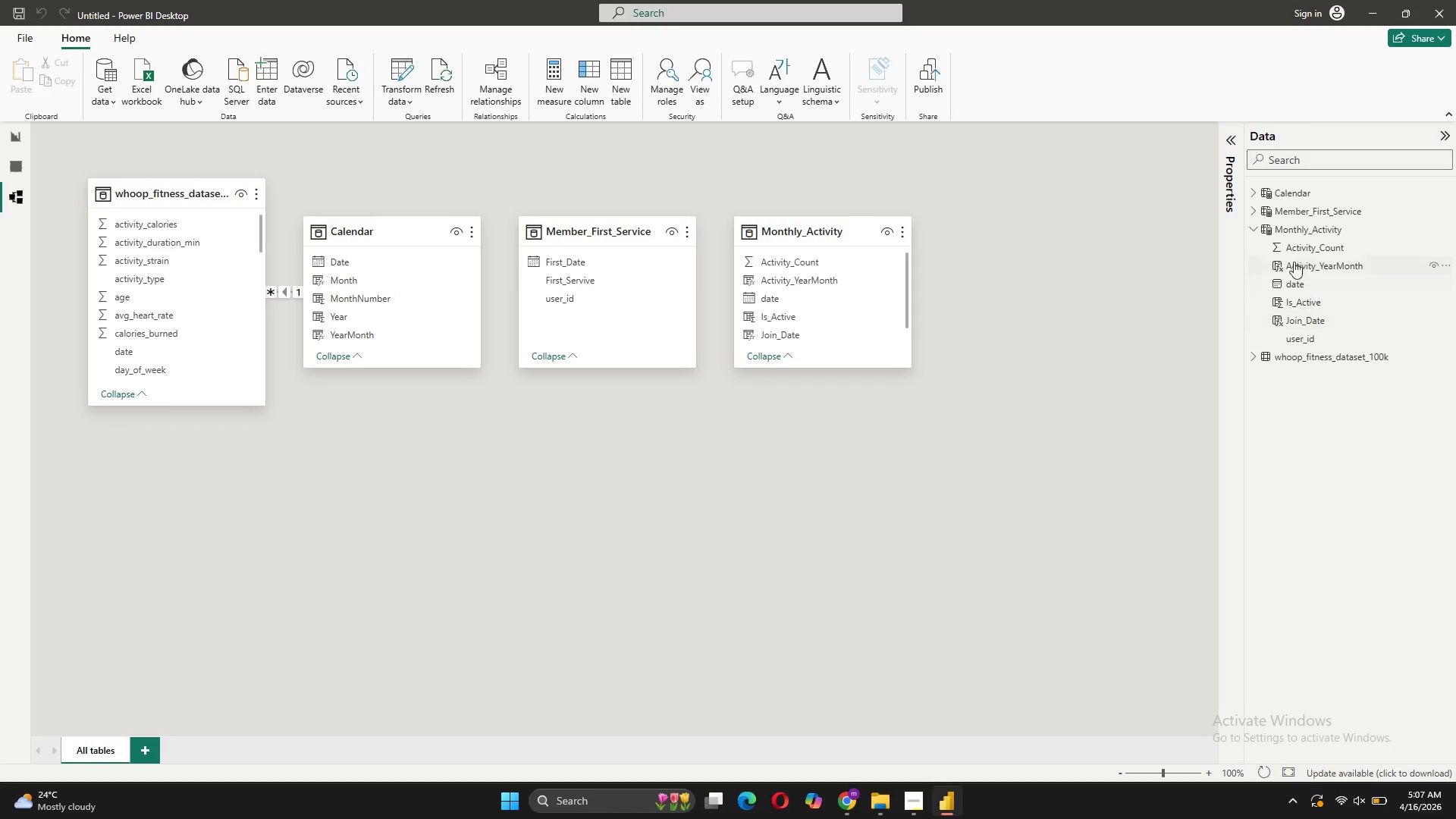 
left_click([1281, 233])
 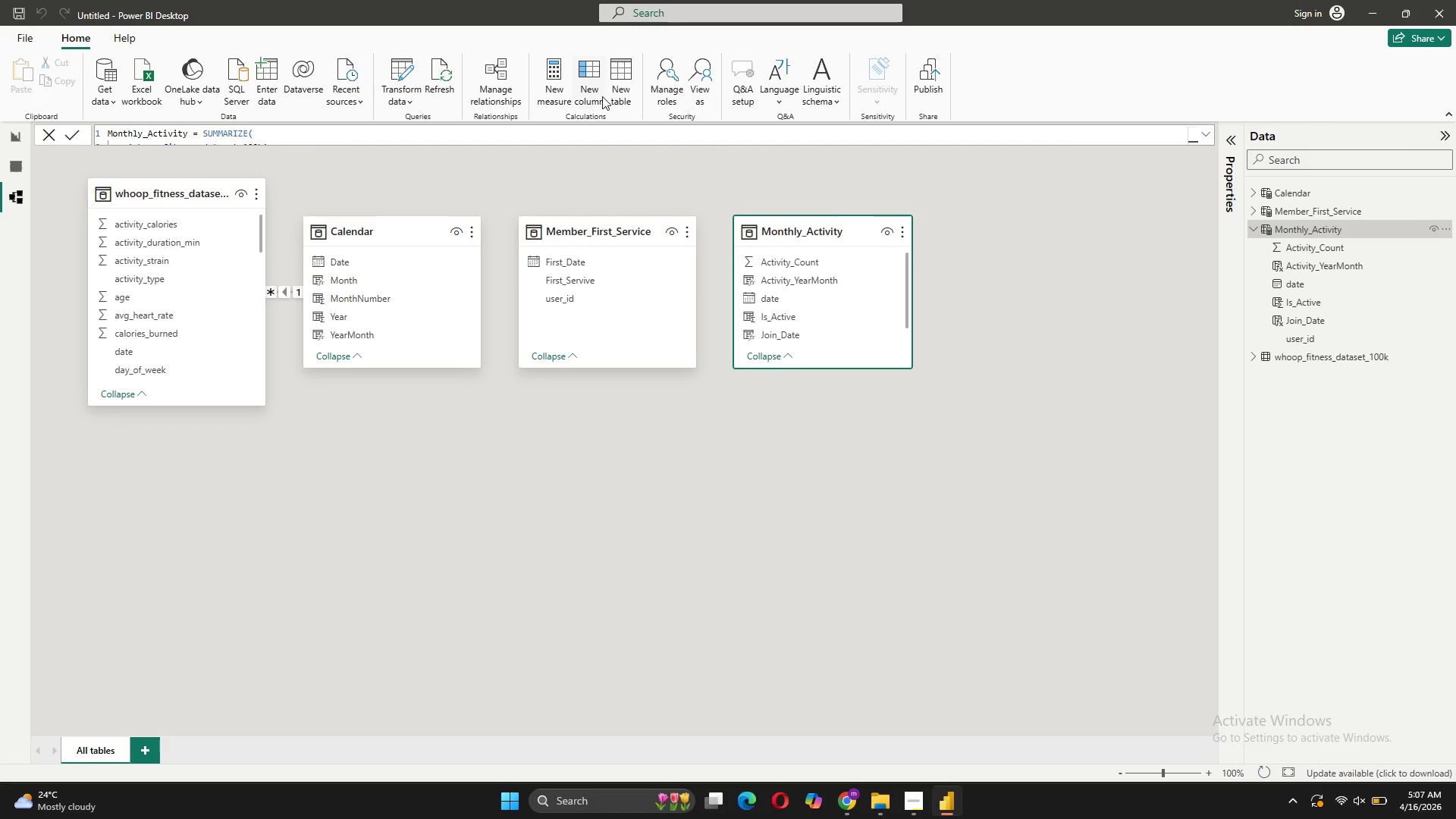 
left_click([590, 82])
 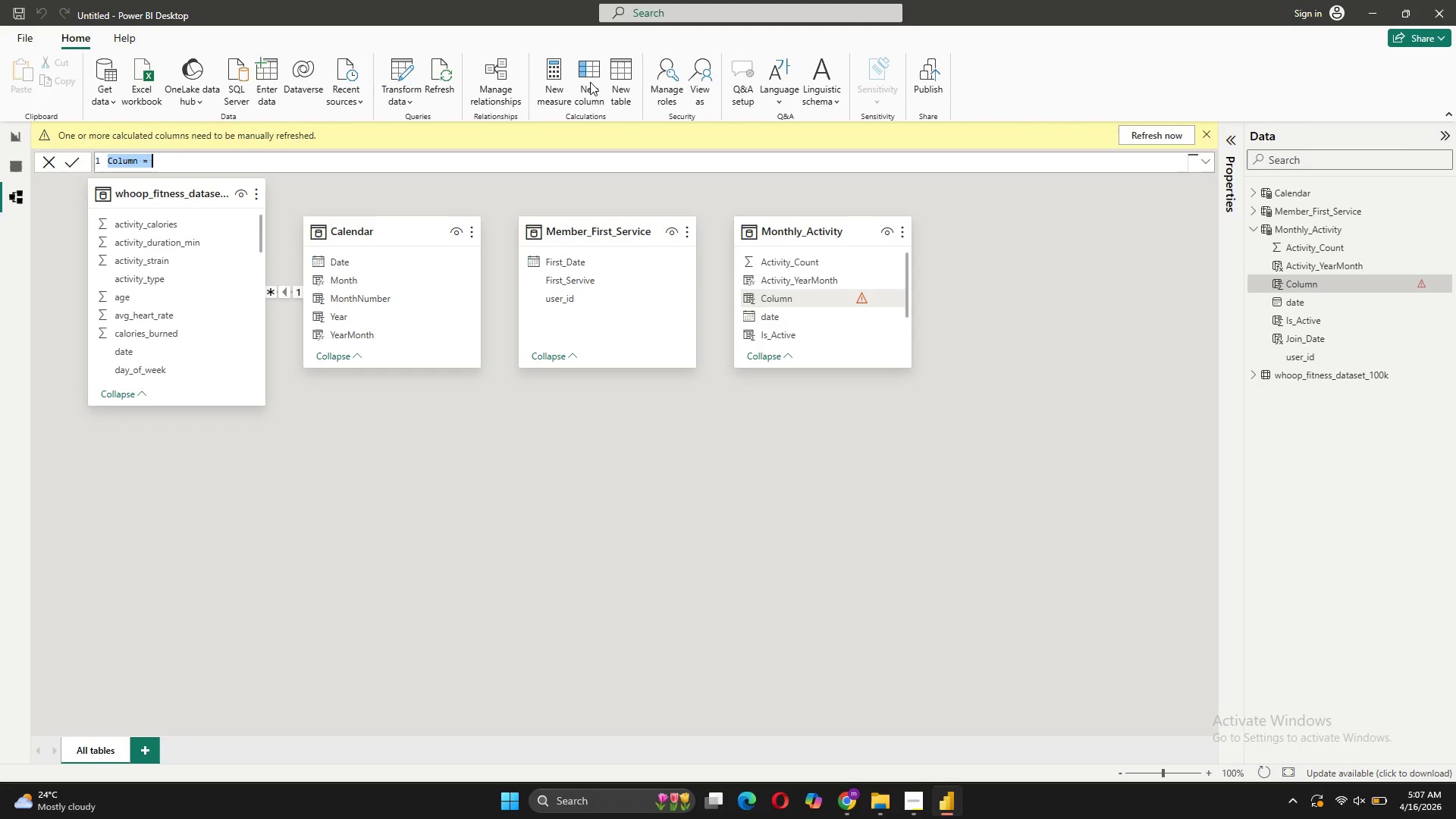 
type(m)
key(Backspace)
type(Months_Since_Join = DATE)
 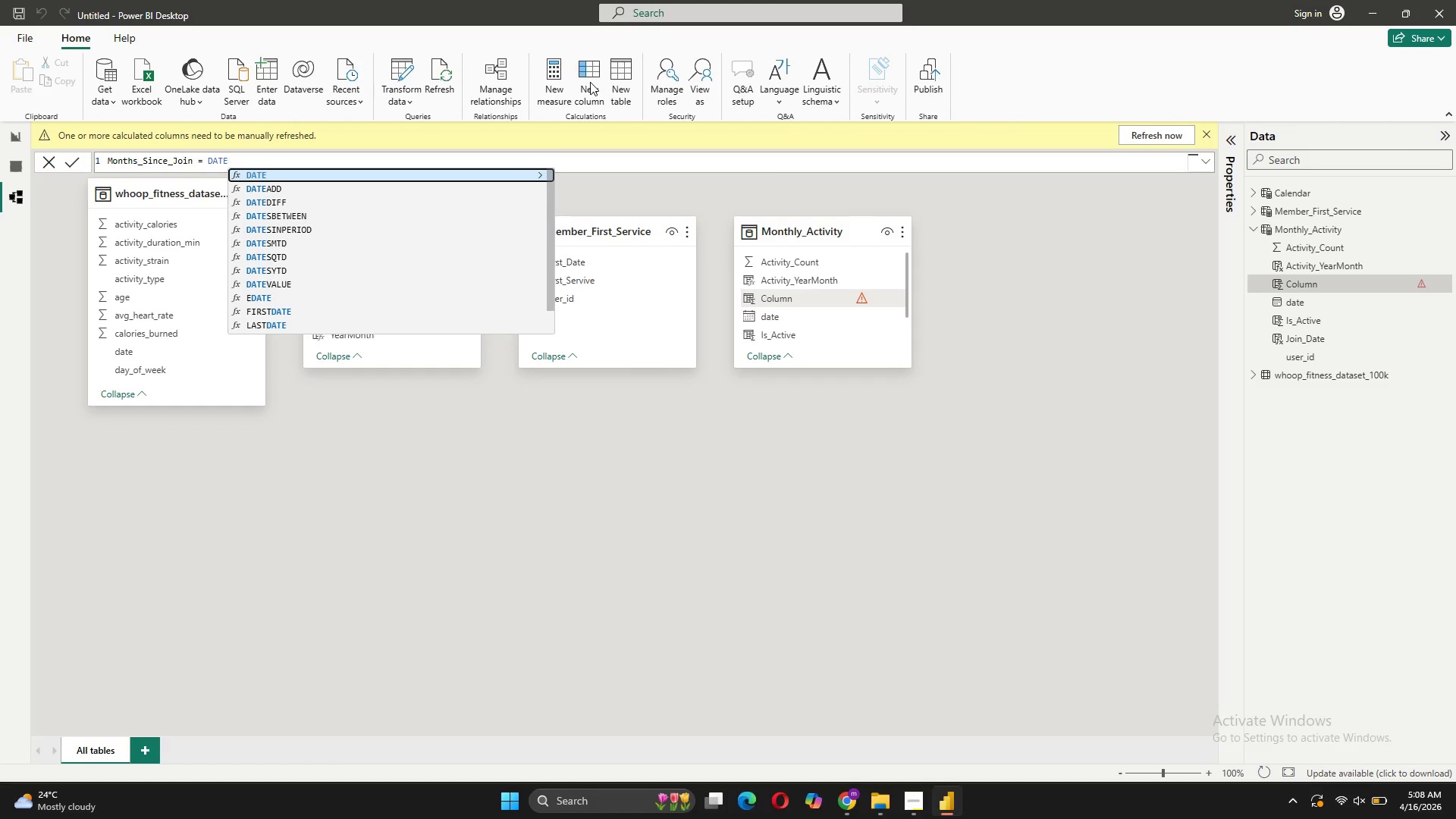 
left_click([470, 203])
 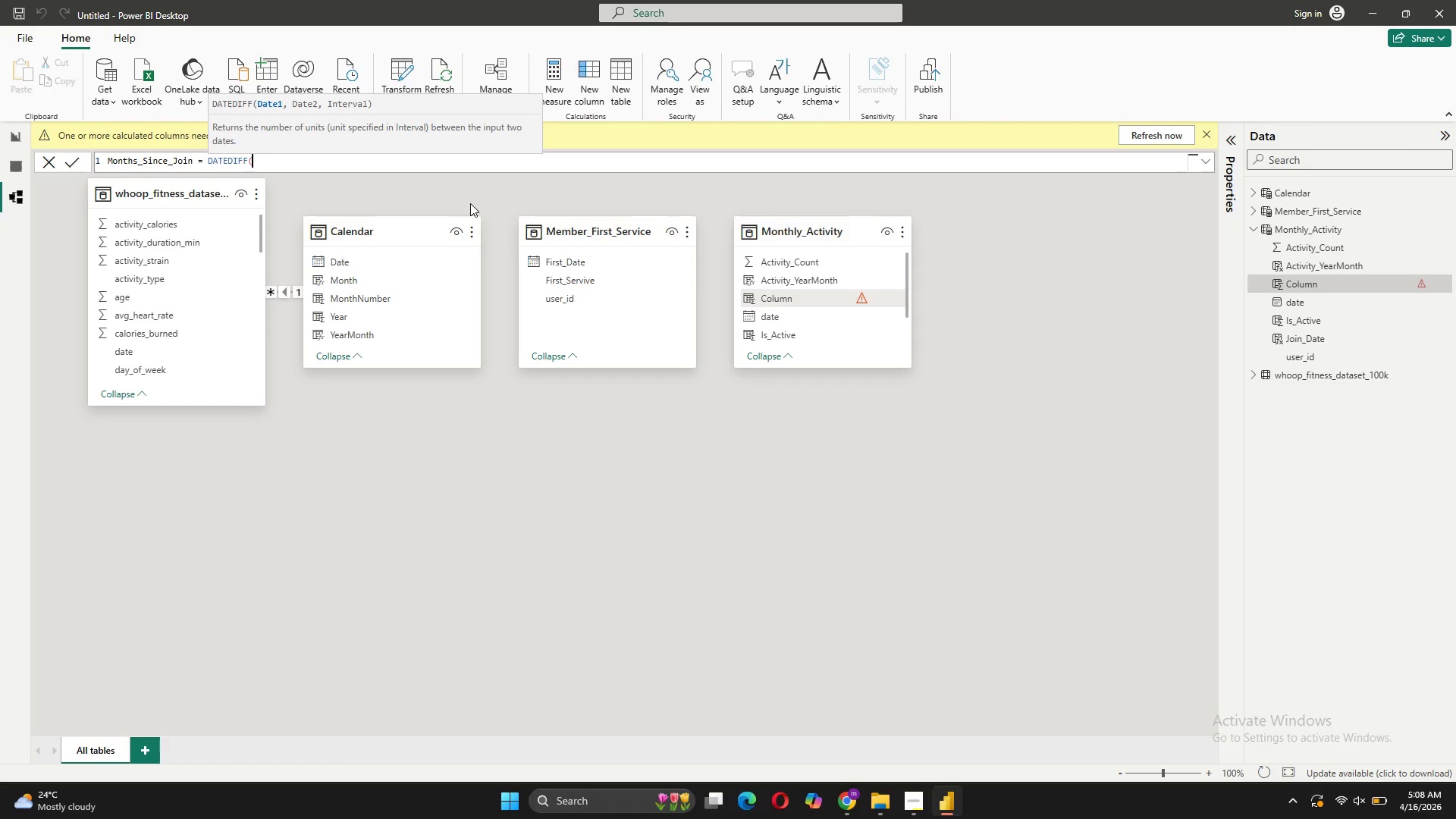 
key(Shift+0)
 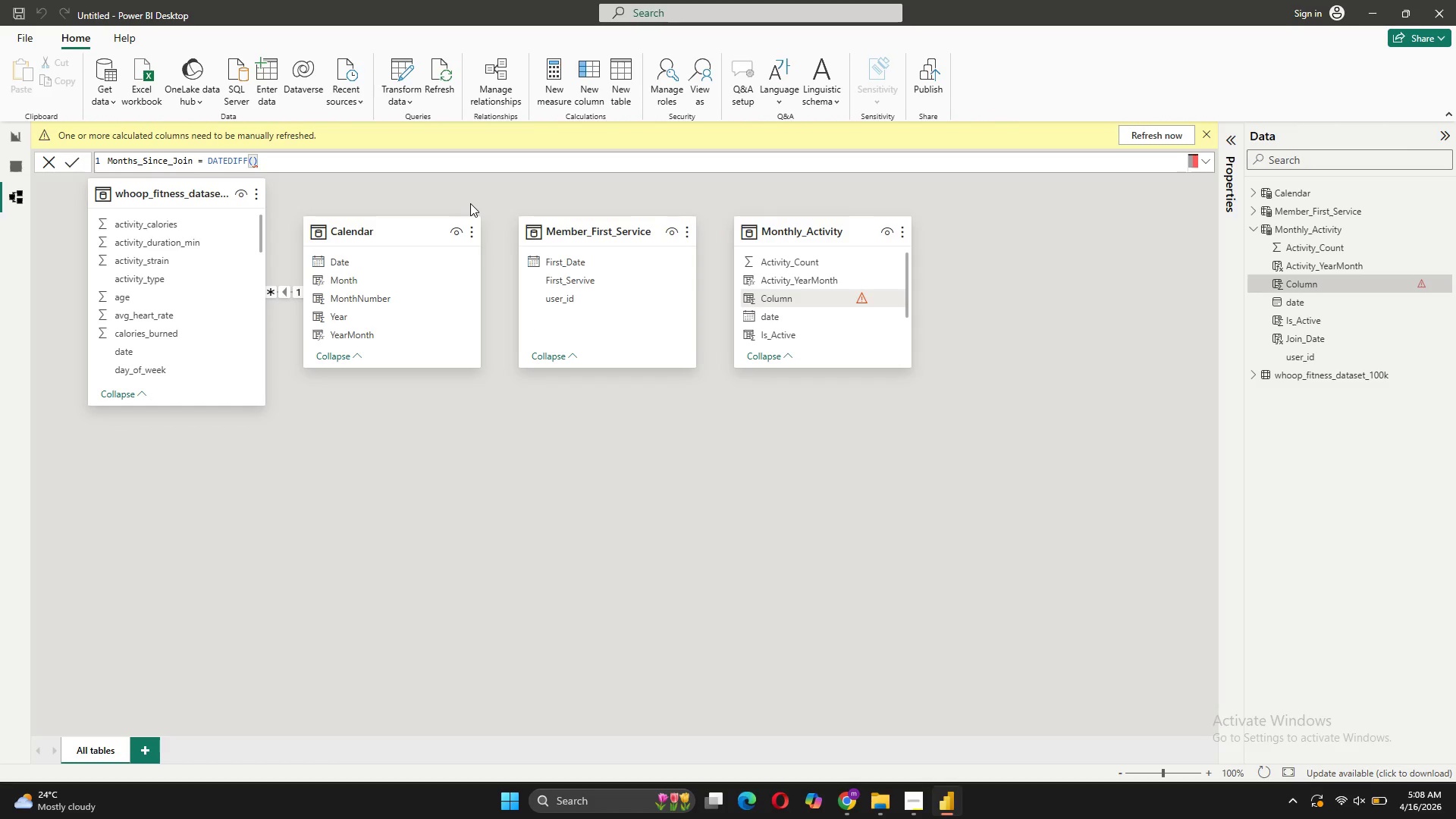 
key(ArrowLeft)
 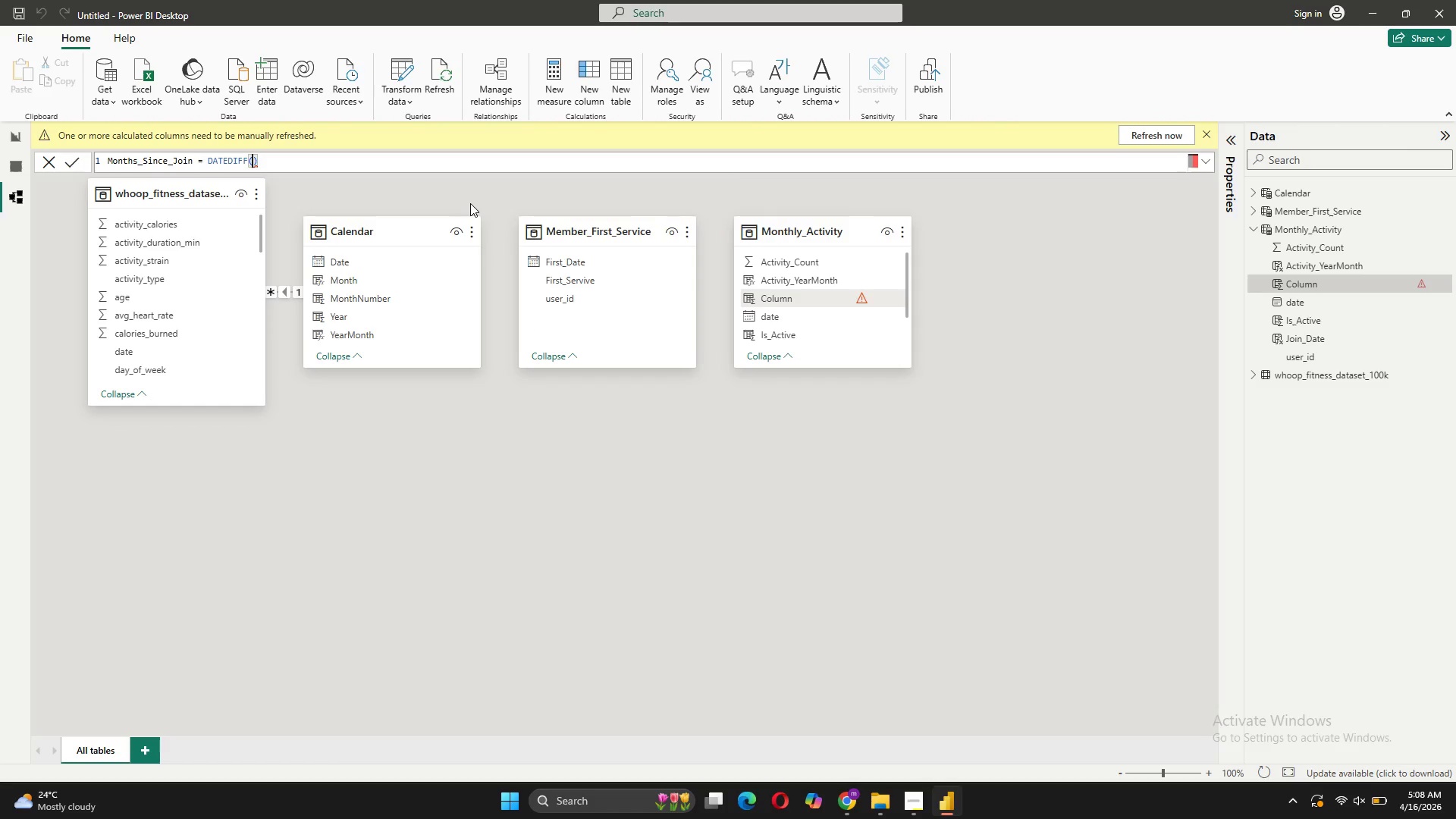 
key(Shift+ShiftLeft)
 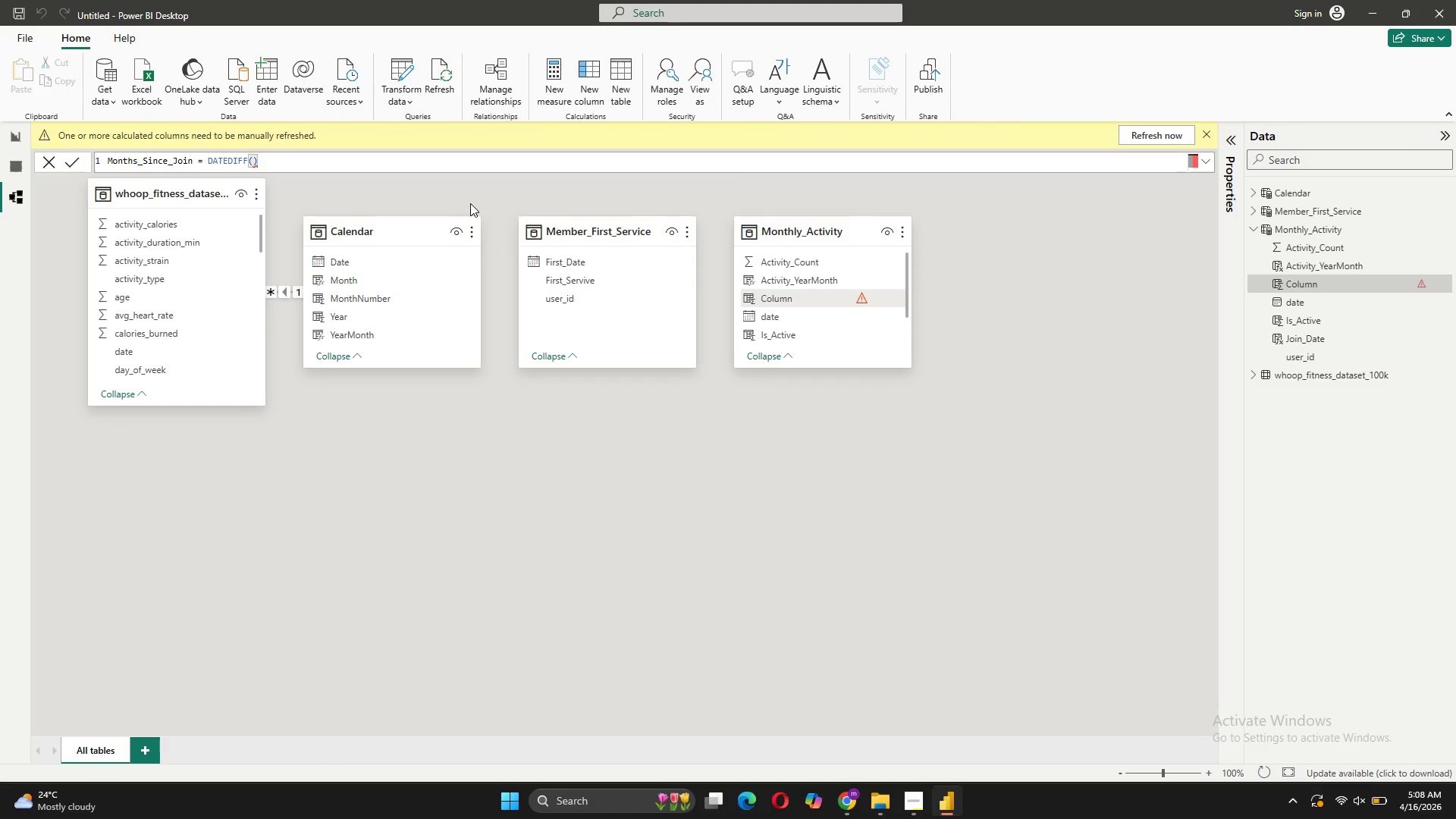 
hold_key(key=ShiftLeft, duration=0.31)
 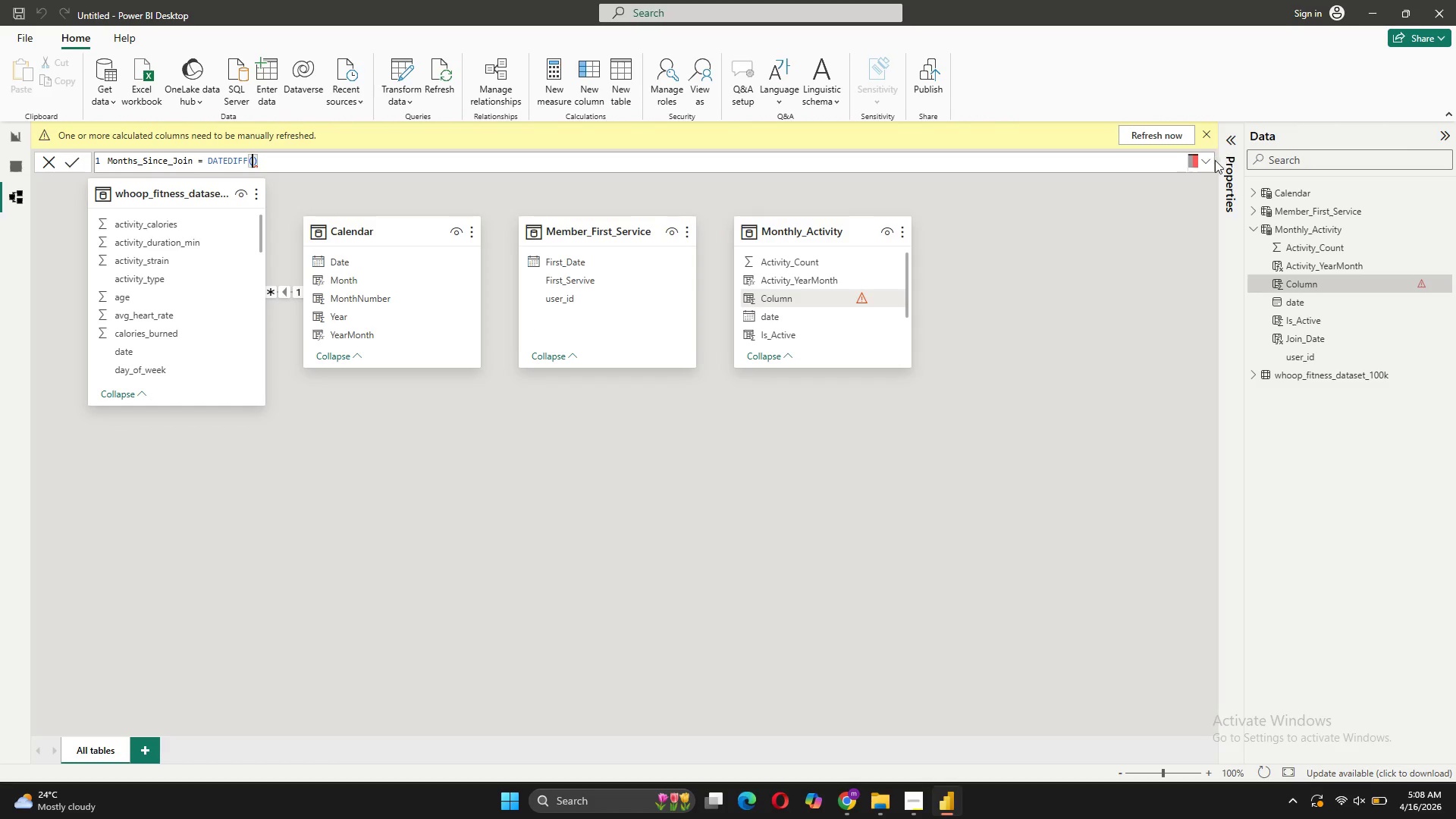 
left_click([1207, 161])
 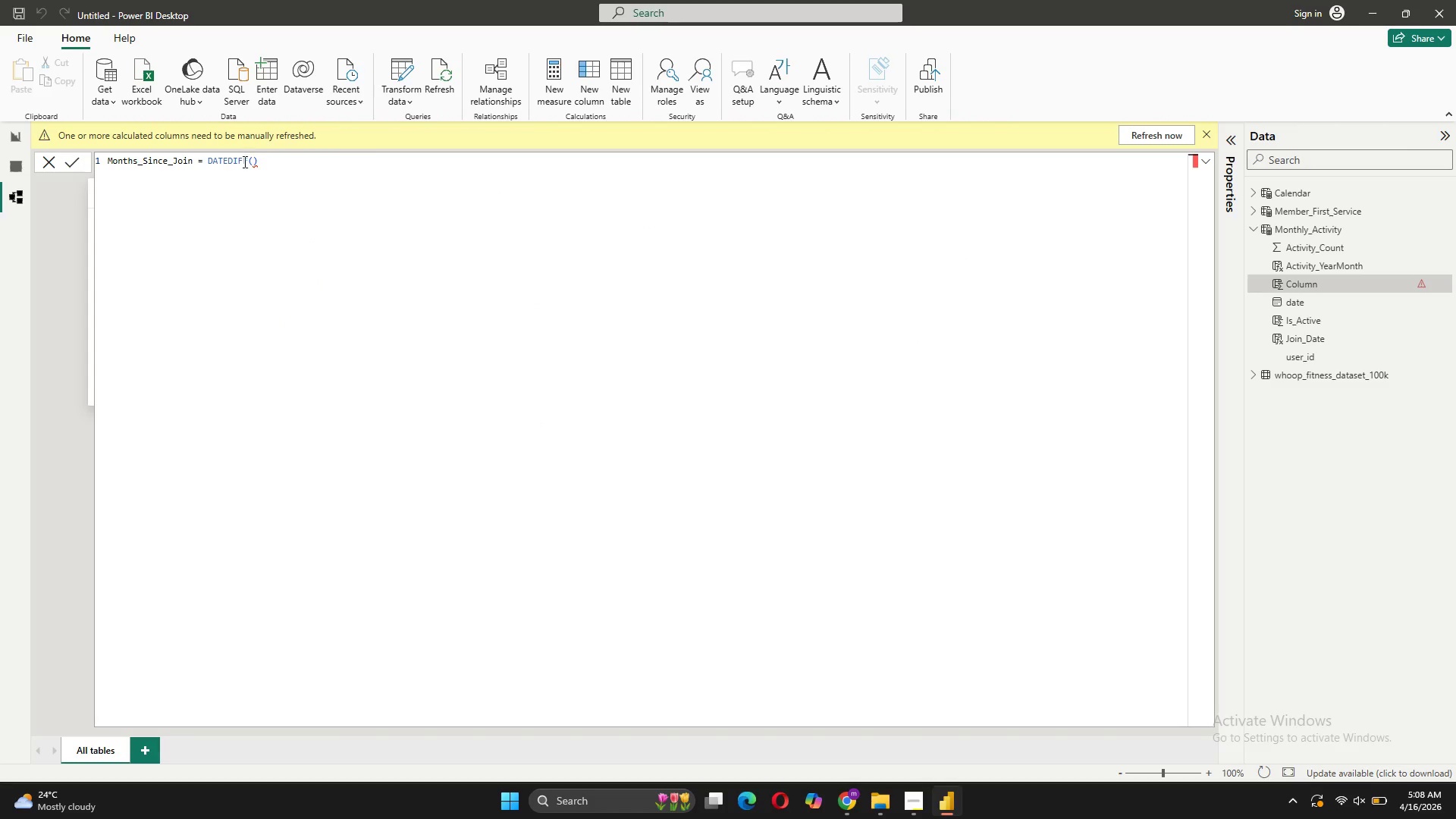 
left_click([253, 163])
 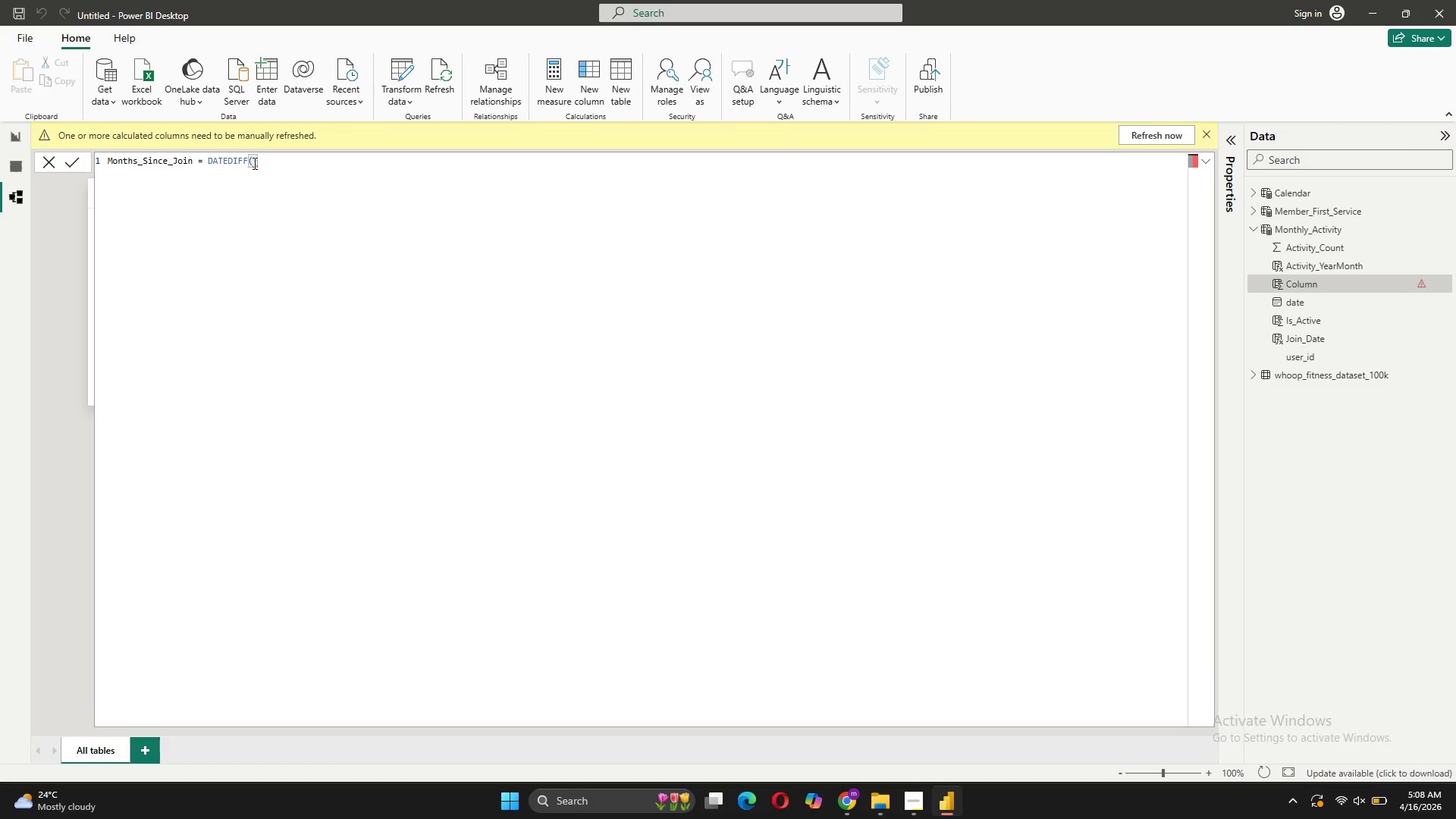 
key(Shift+Enter)
 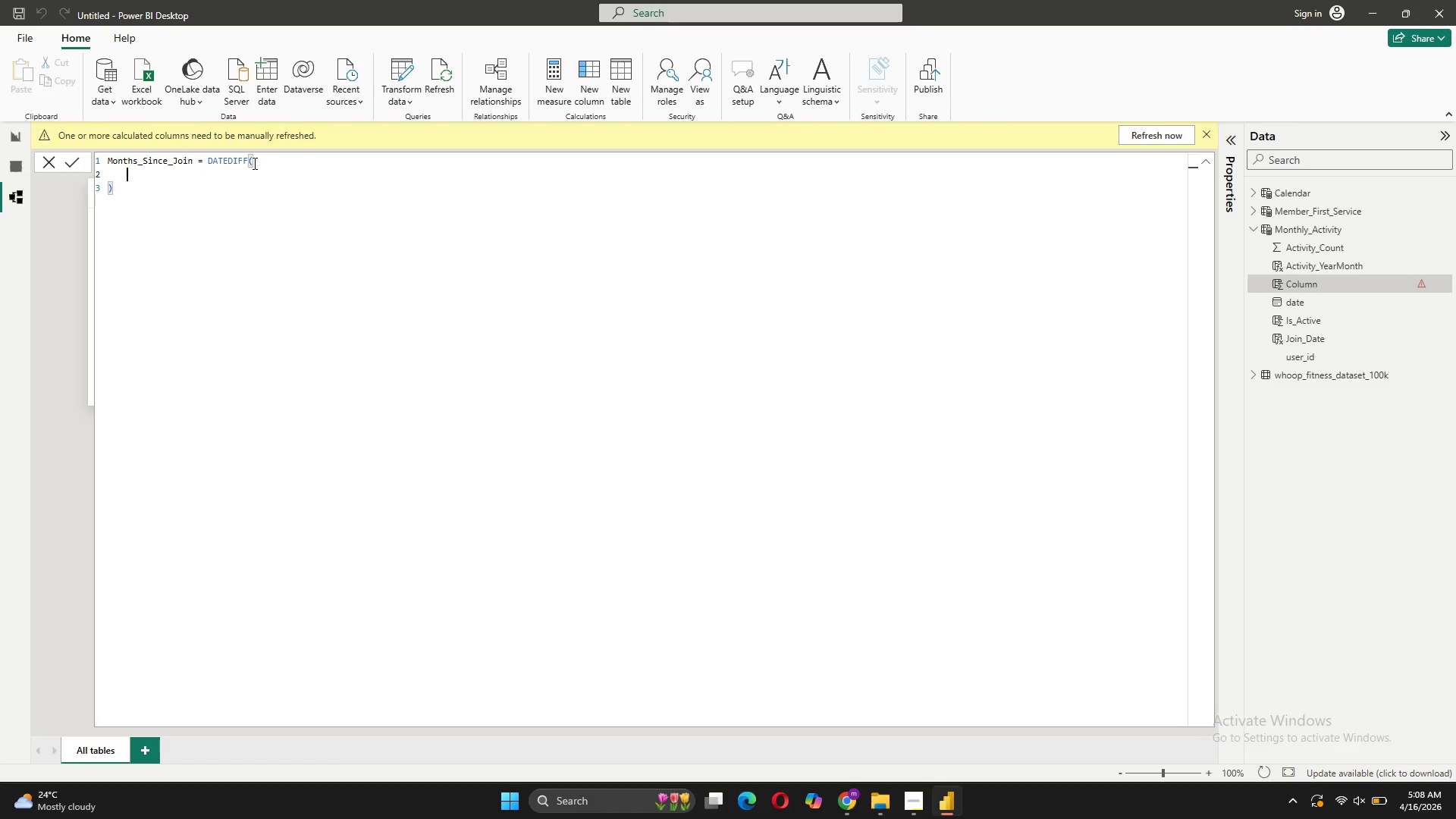 
key(Quote)
 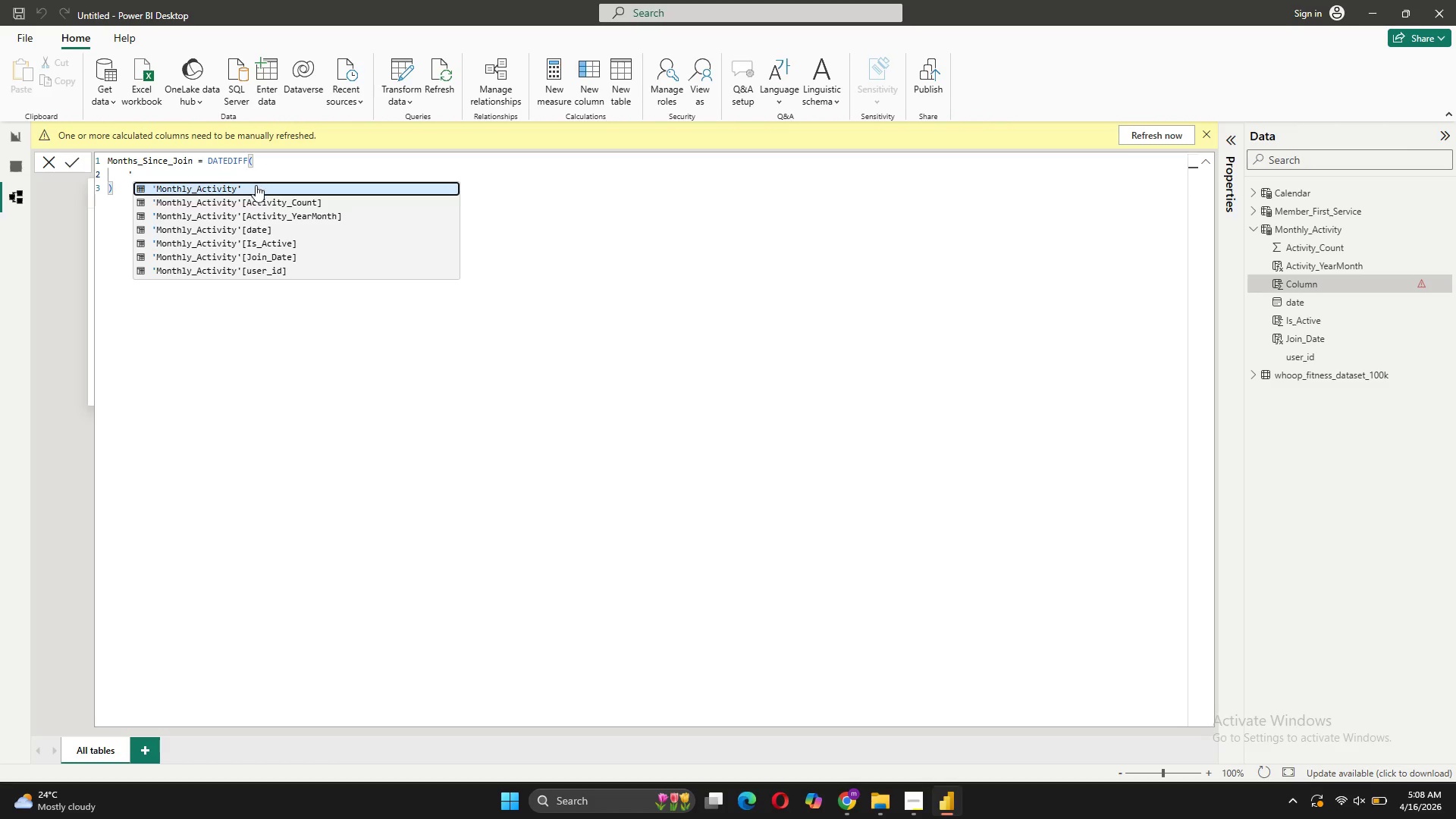 
left_click([256, 185])
 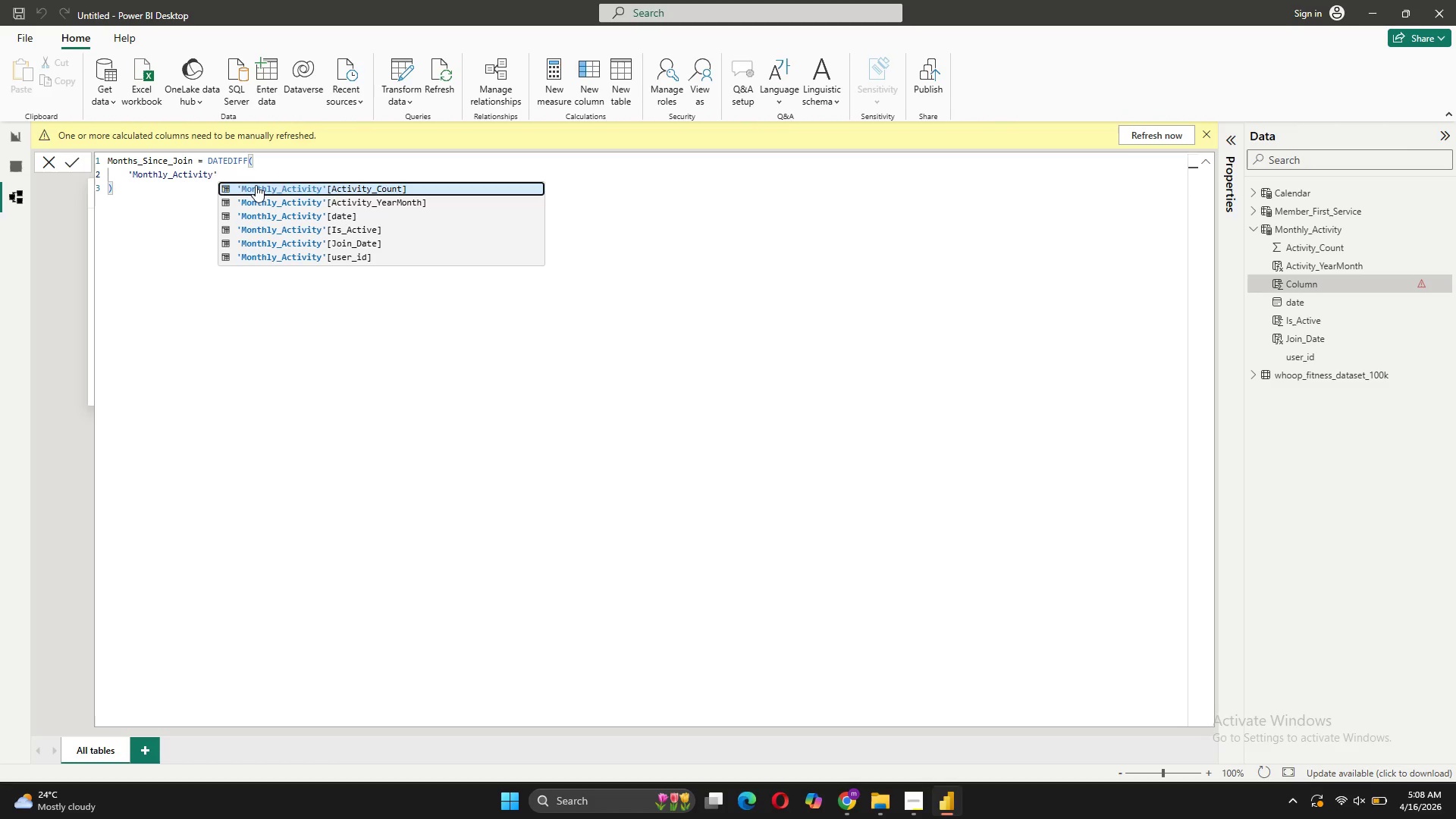 
key(BracketLeft)
 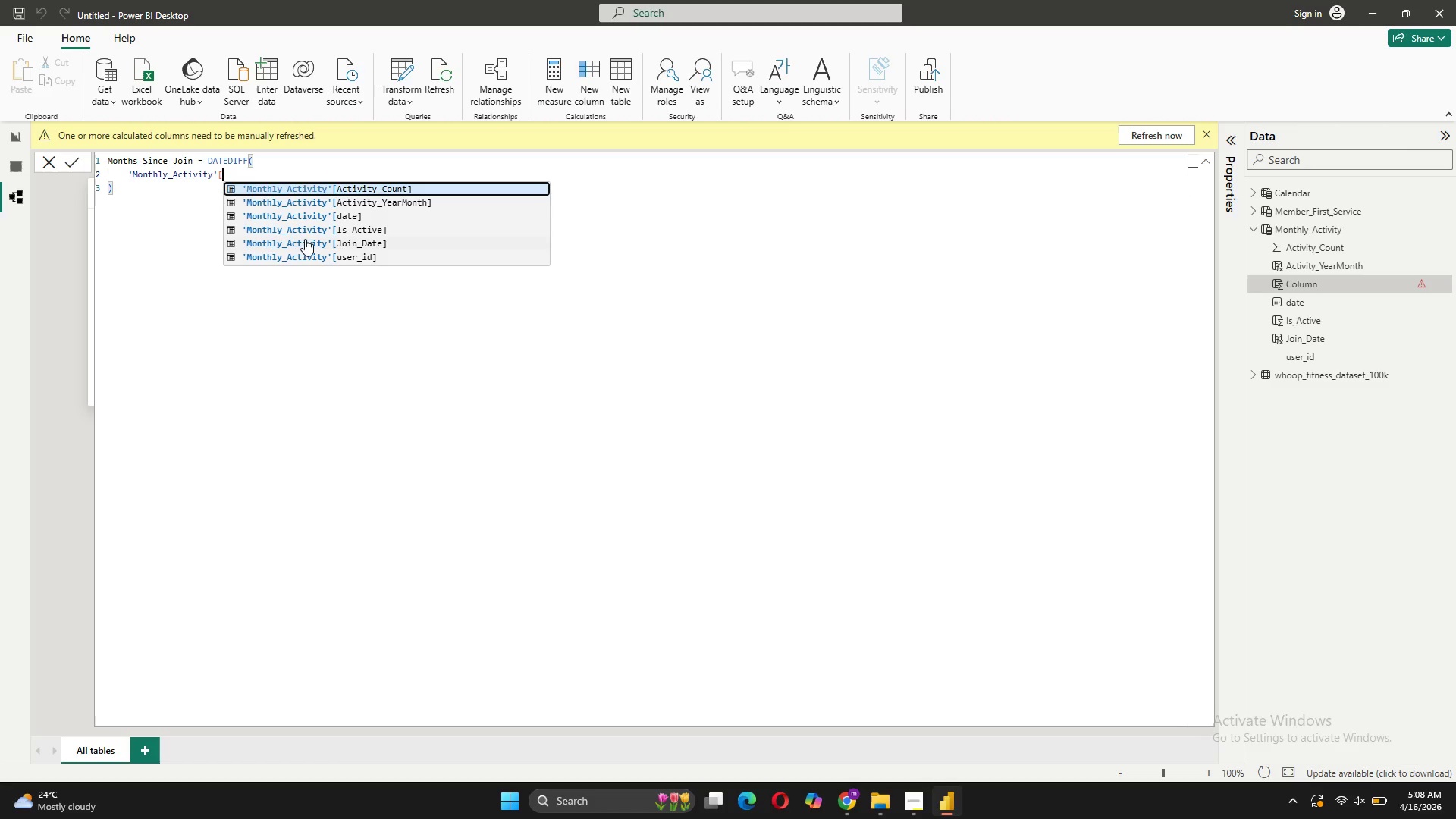 
left_click([310, 239])
 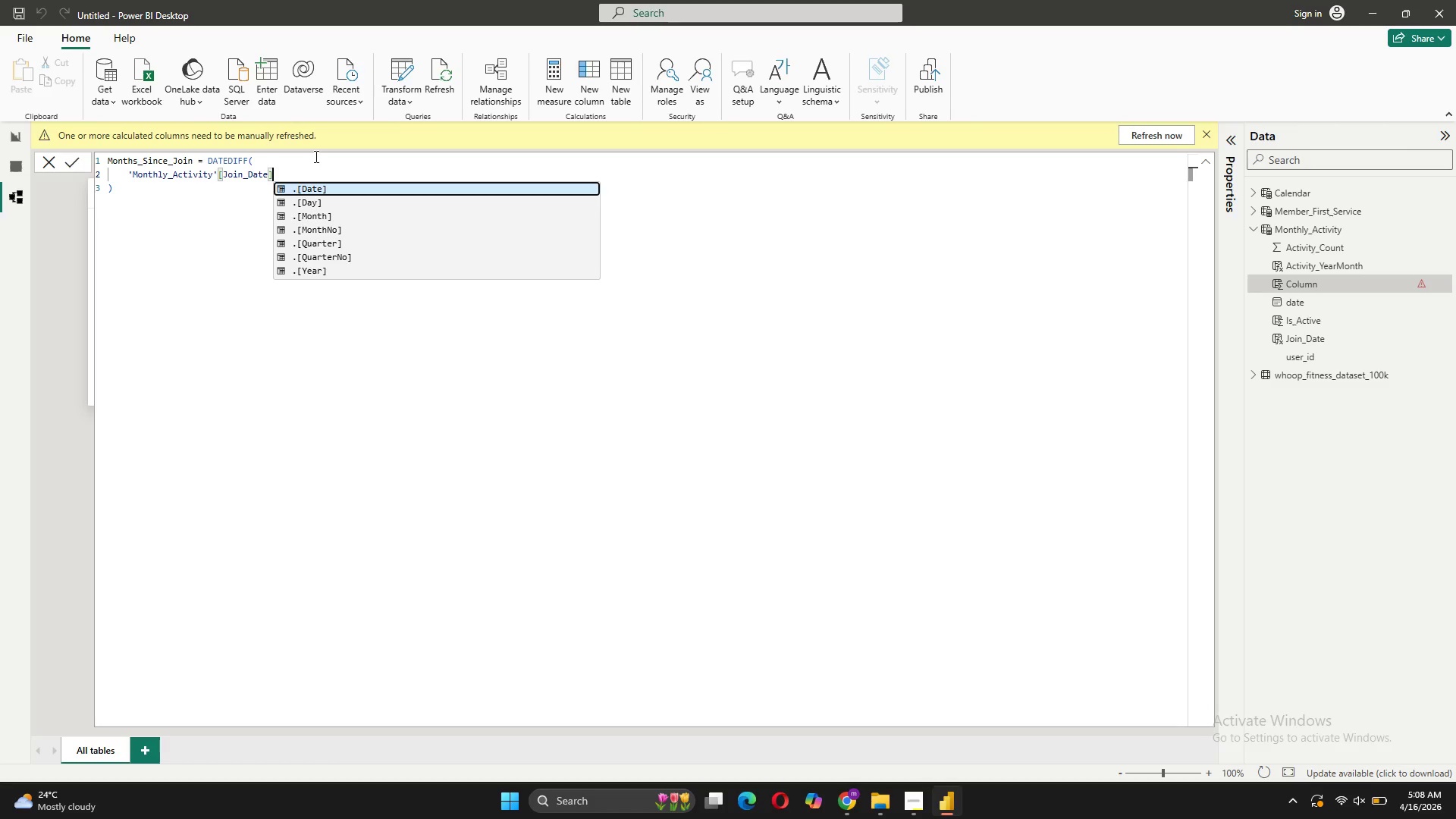 
key(Comma)
 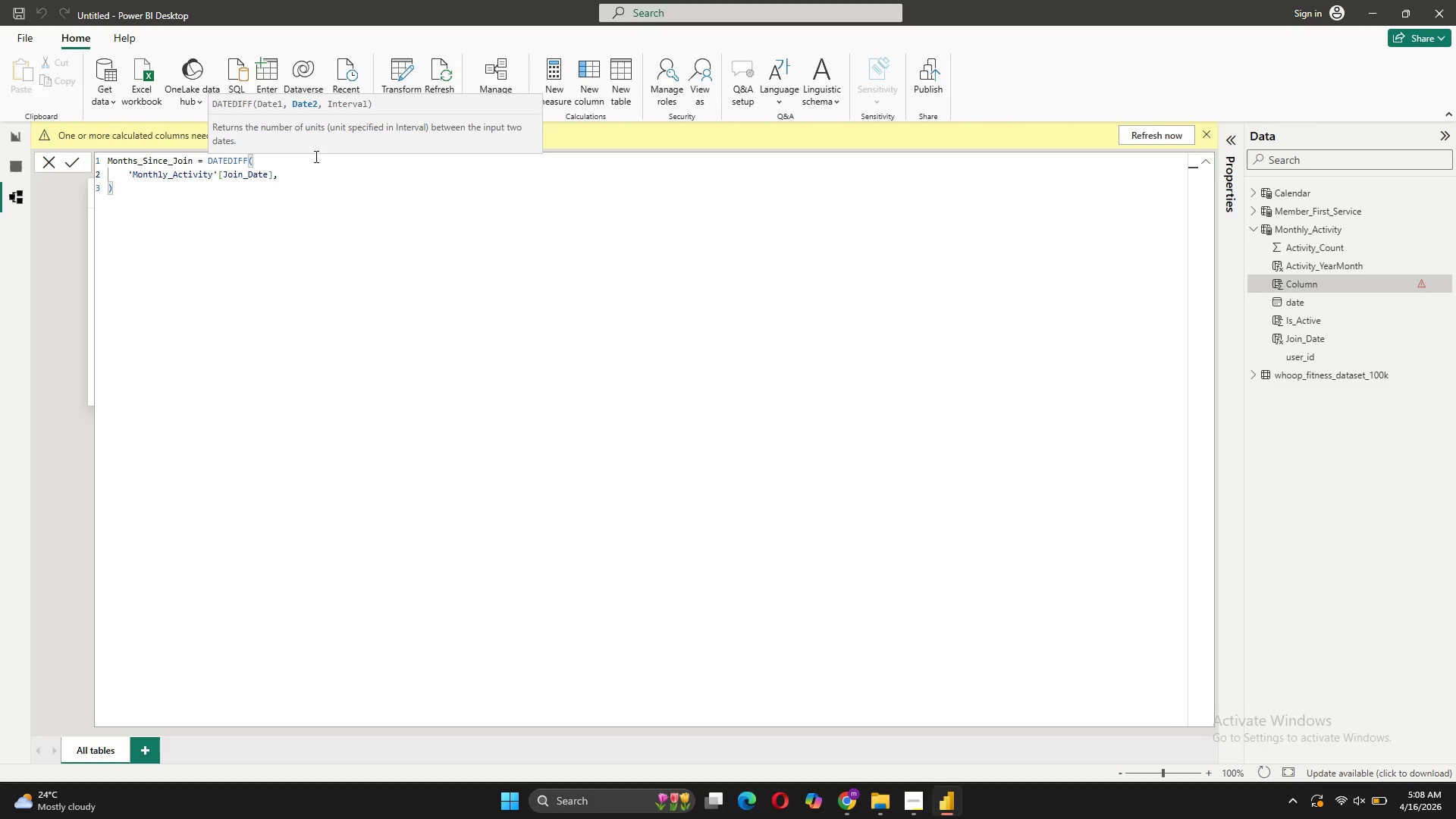 
key(Shift+Enter)
 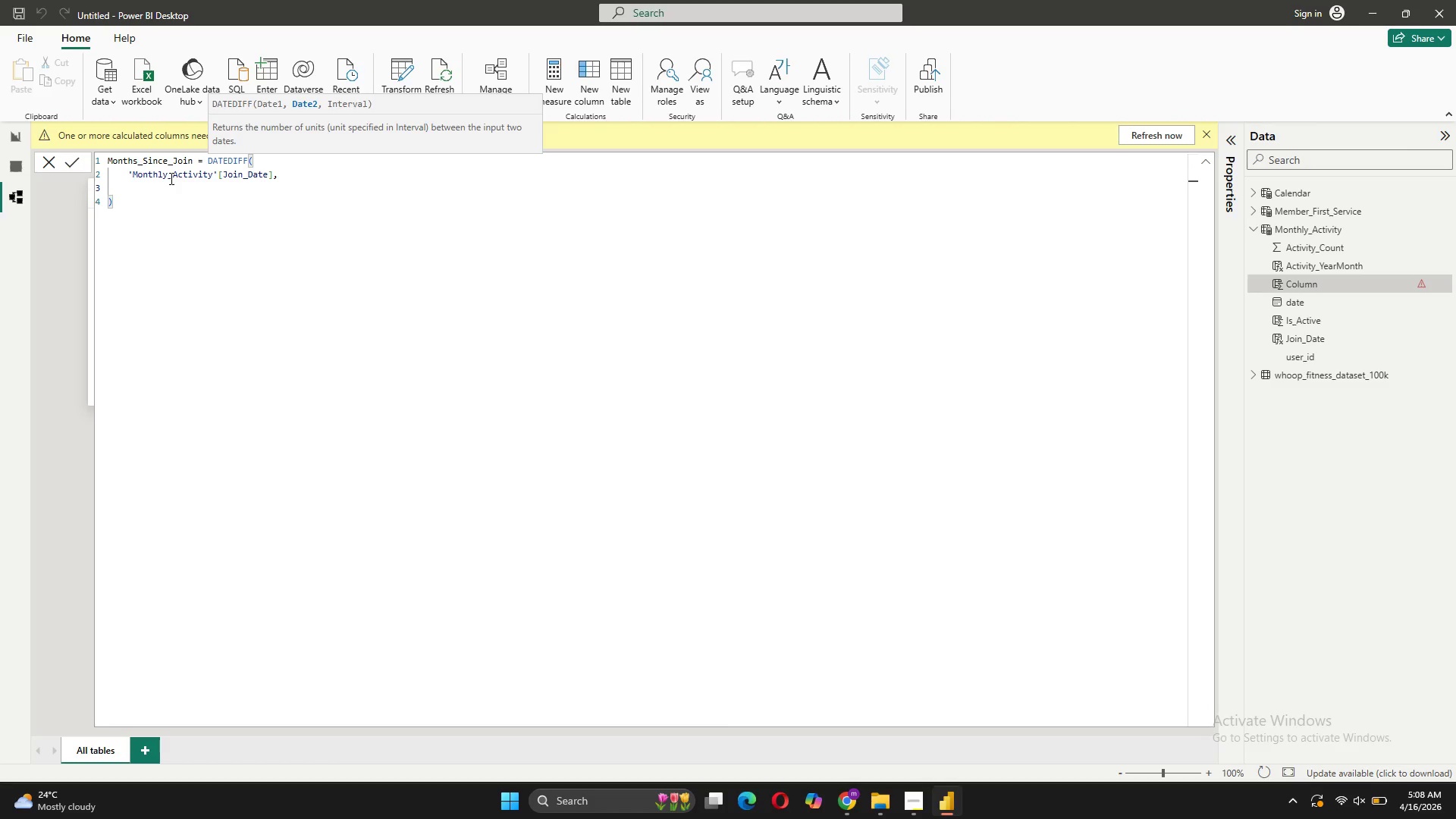 
type(MO)
 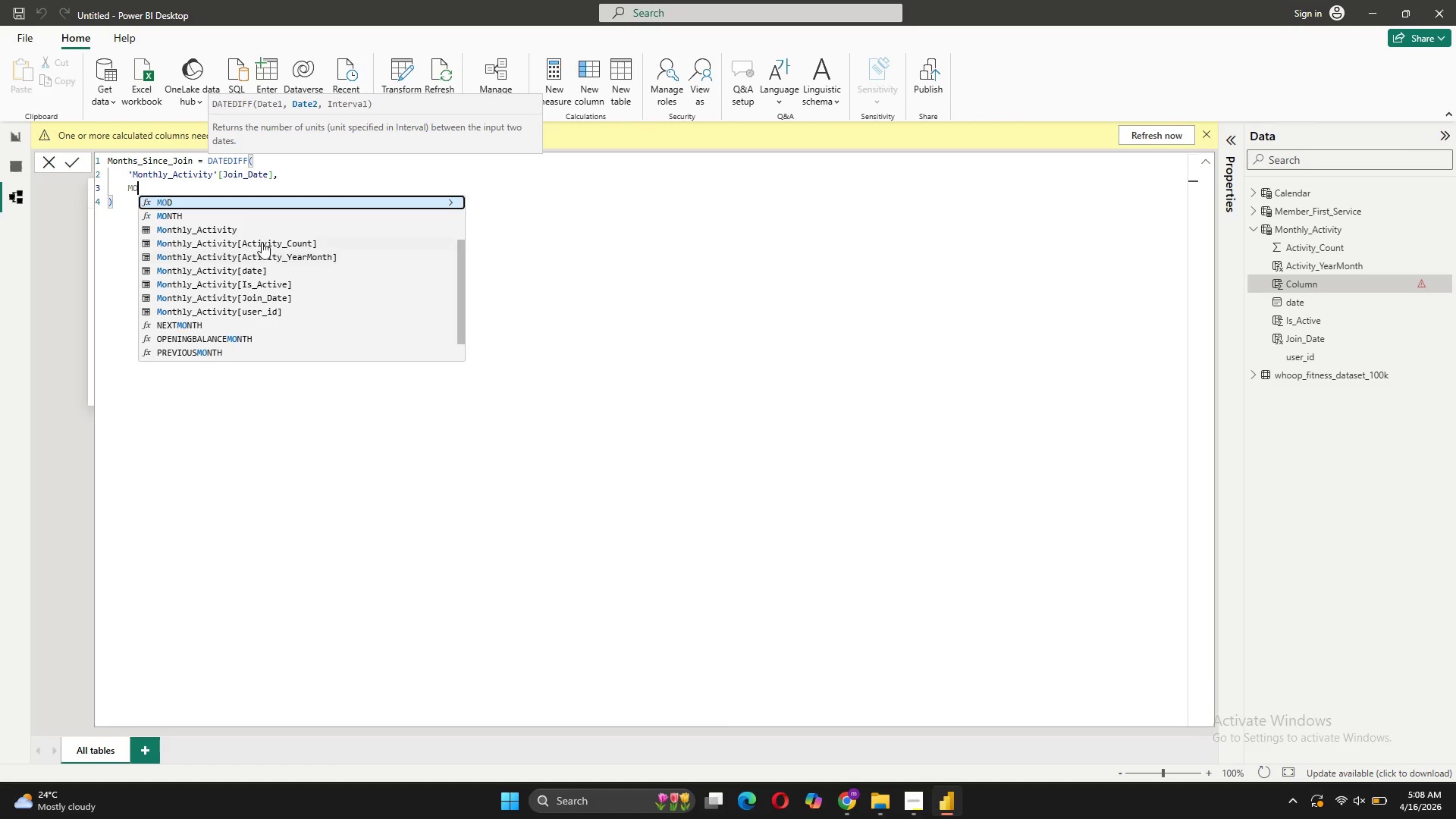 
left_click([249, 268])
 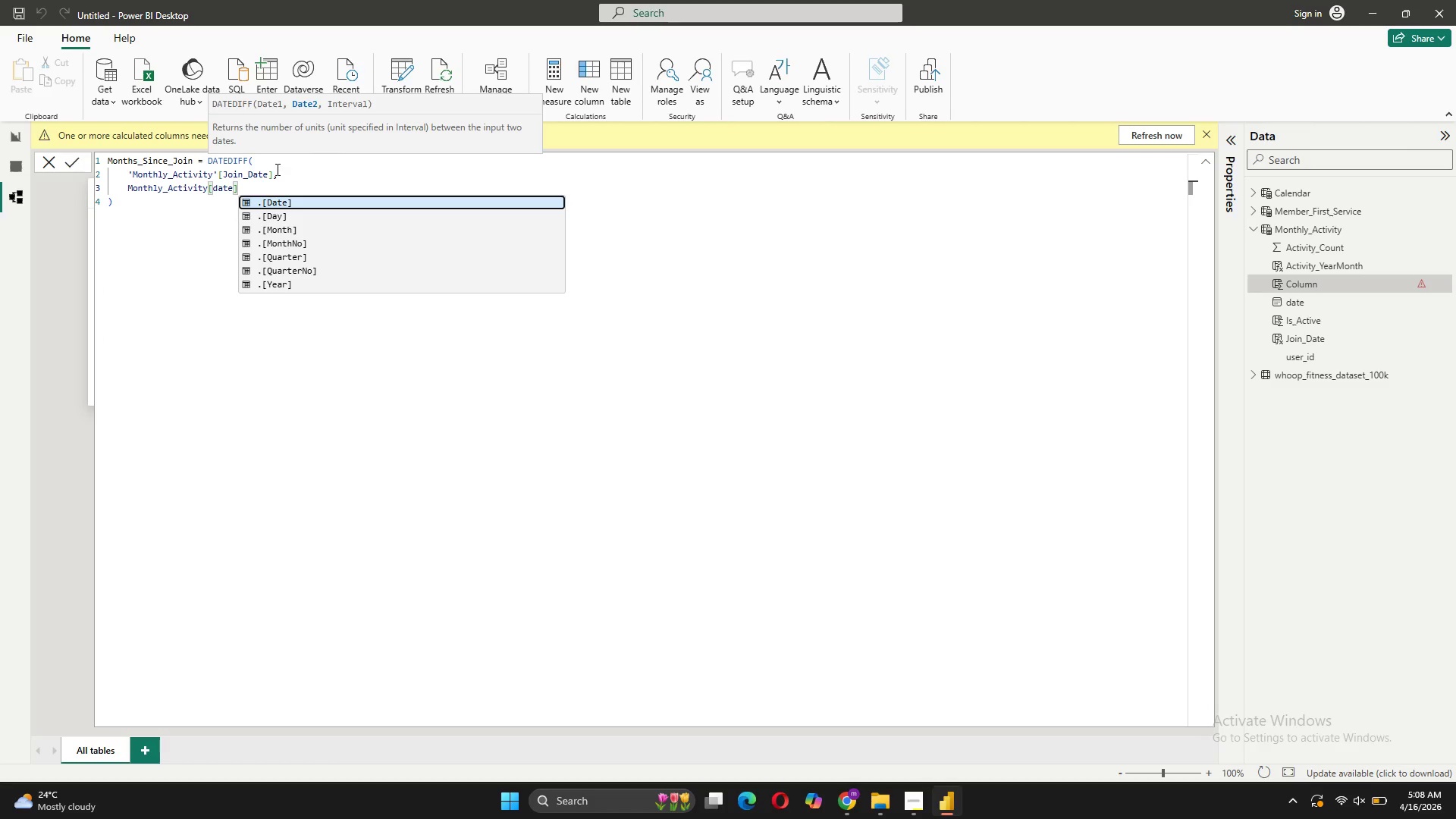 
left_click([253, 183])
 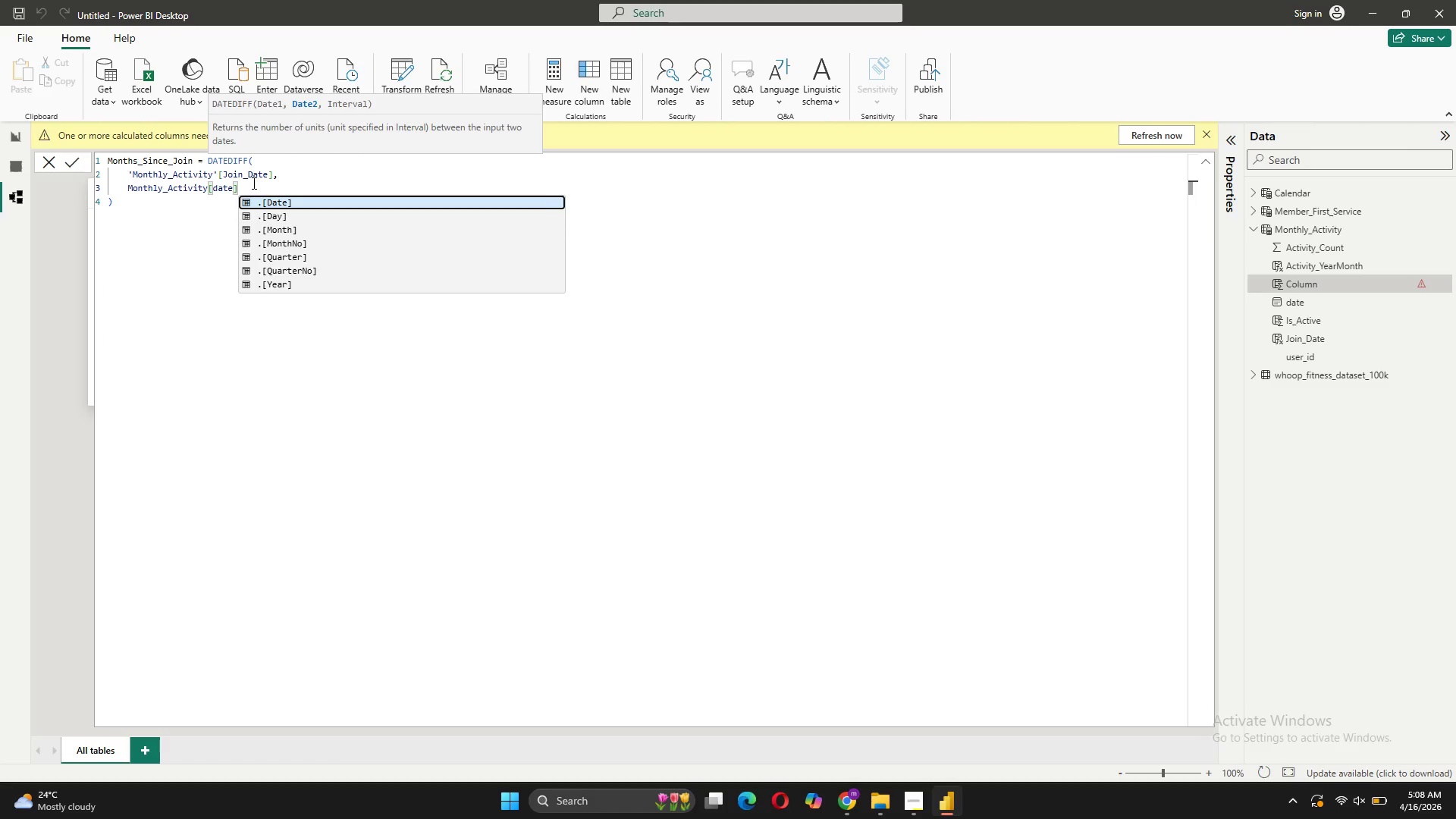 
key(Comma)
 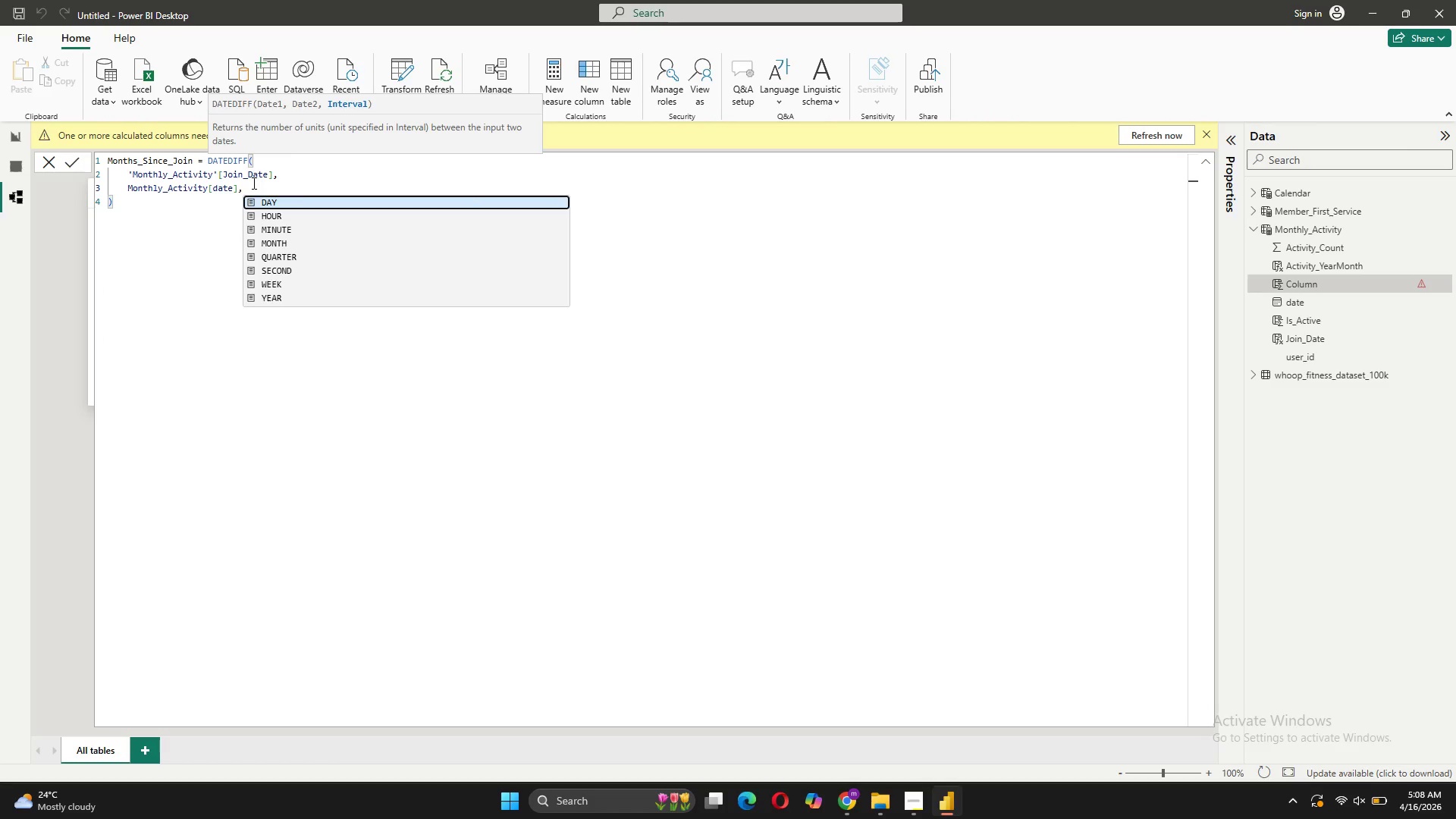 
key(Shift+Enter)
 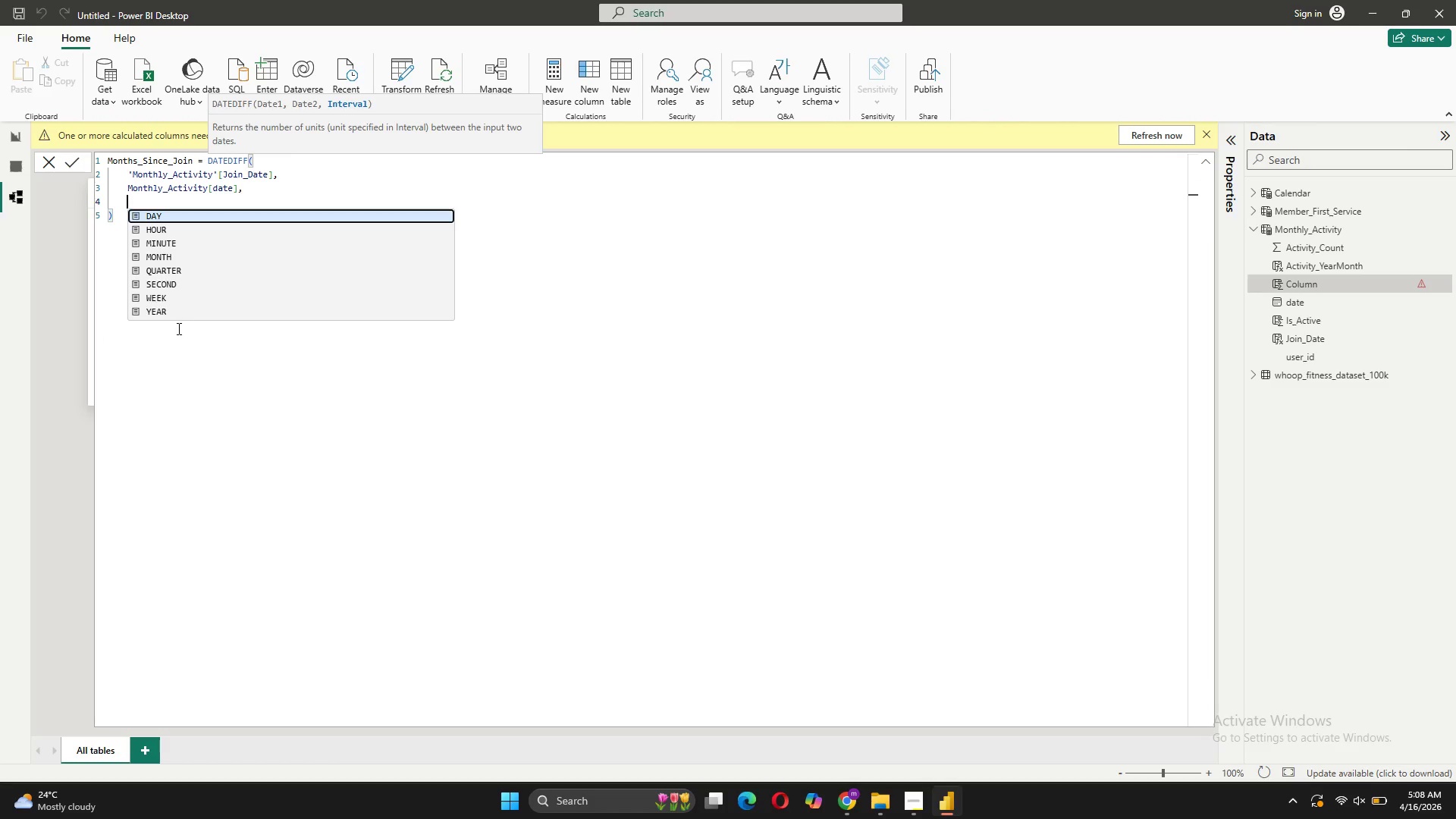 
left_click([174, 259])
 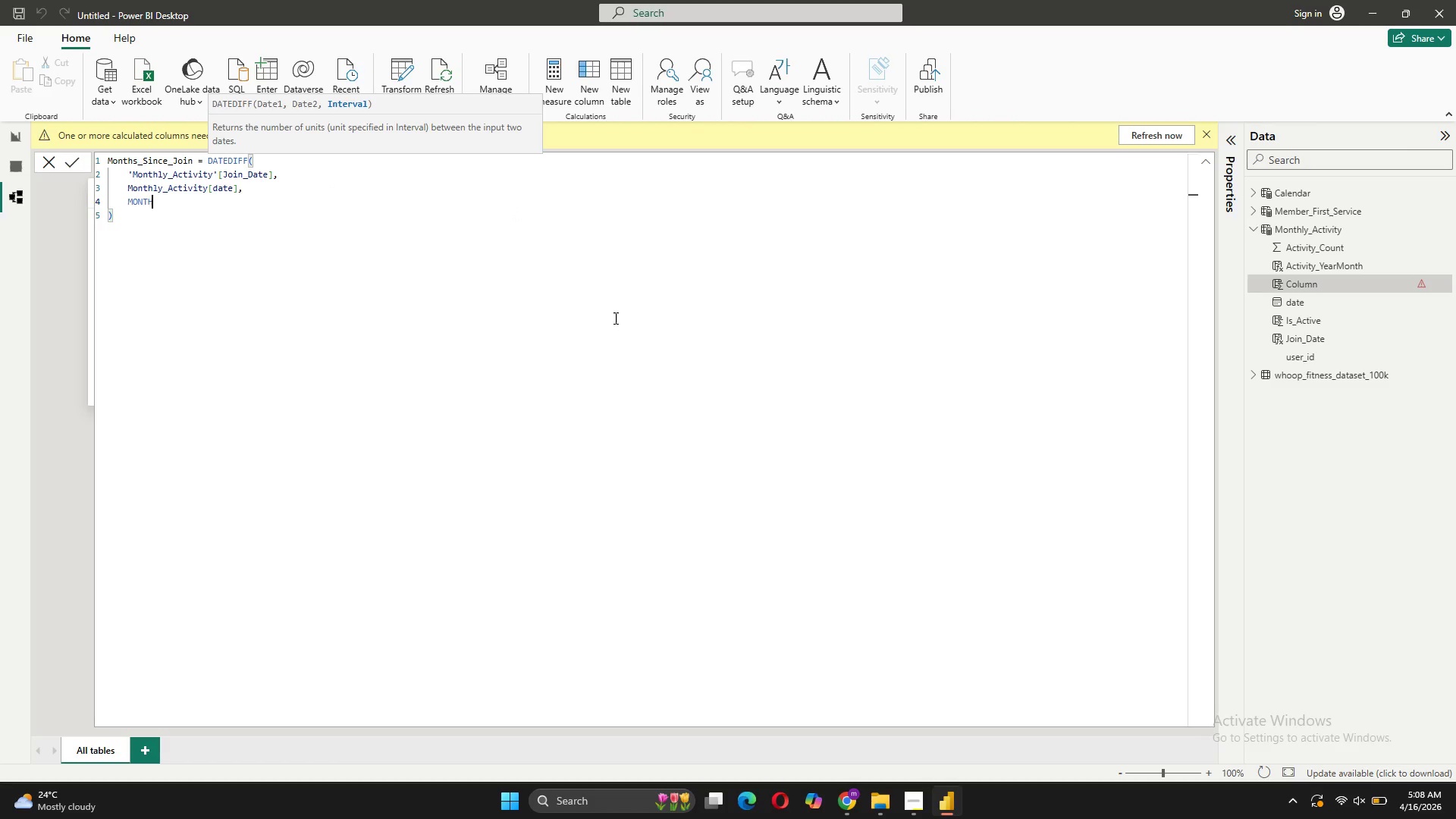 
wait(13.31)
 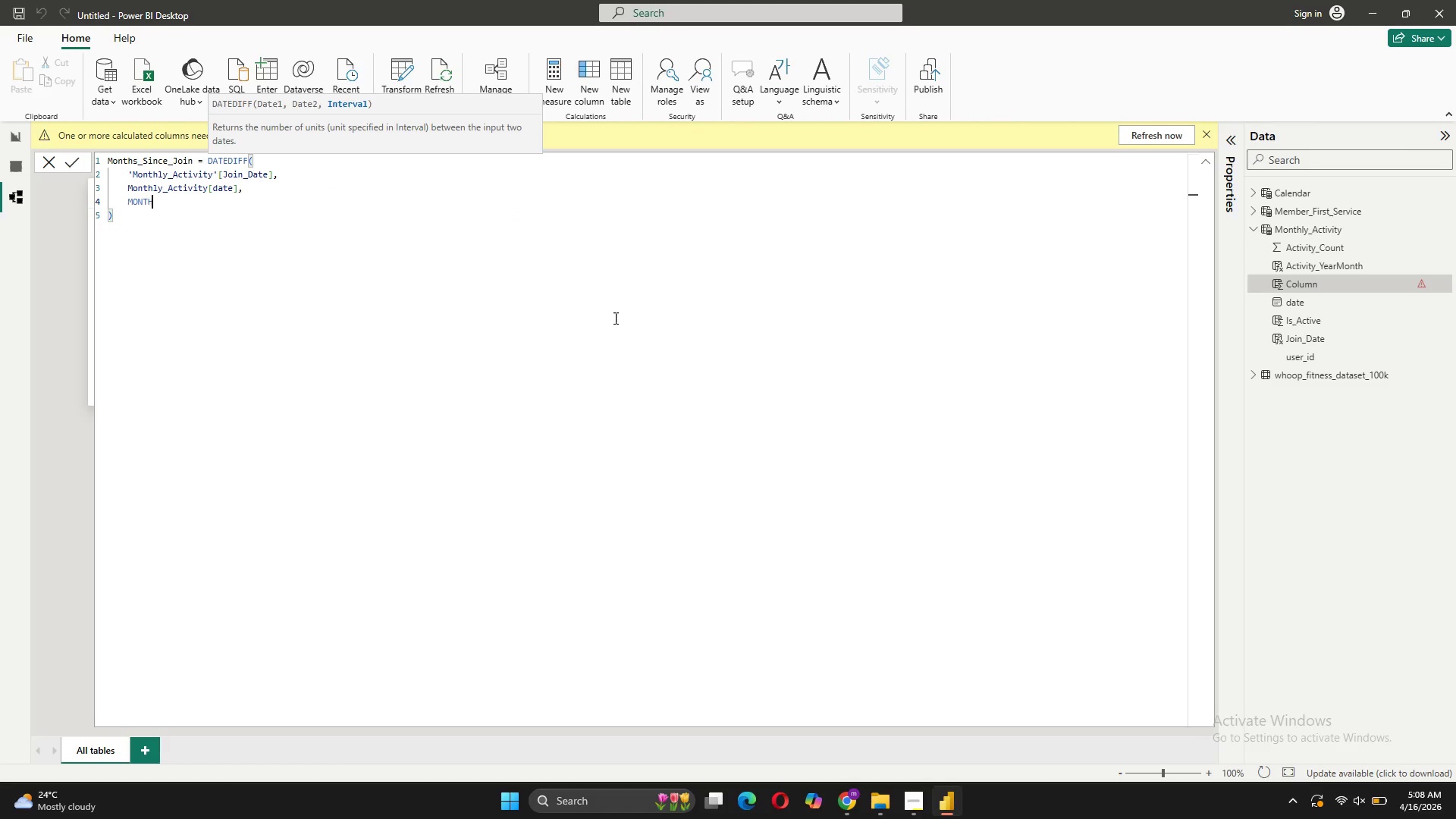 
key(Enter)
 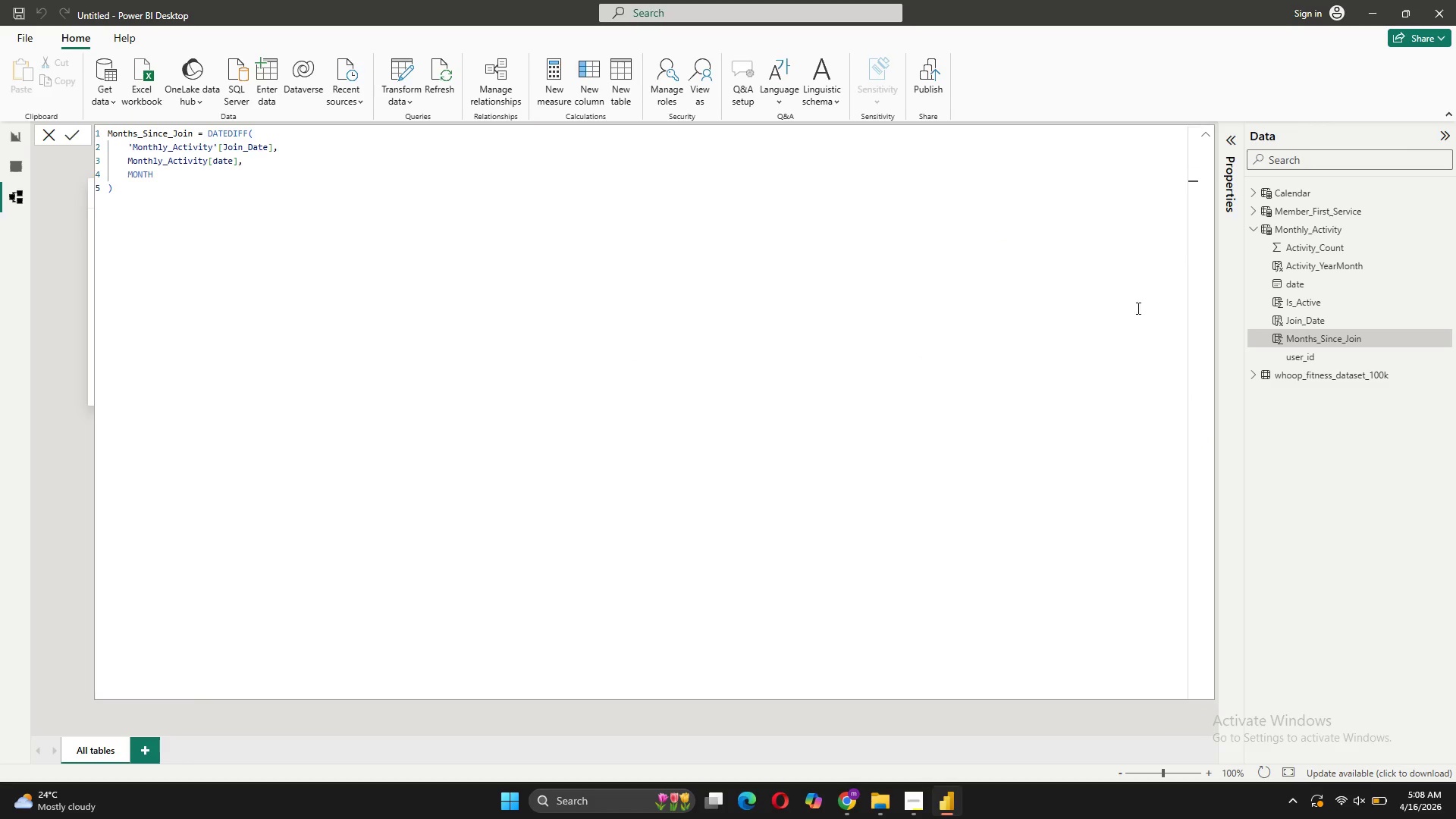 
wait(6.67)
 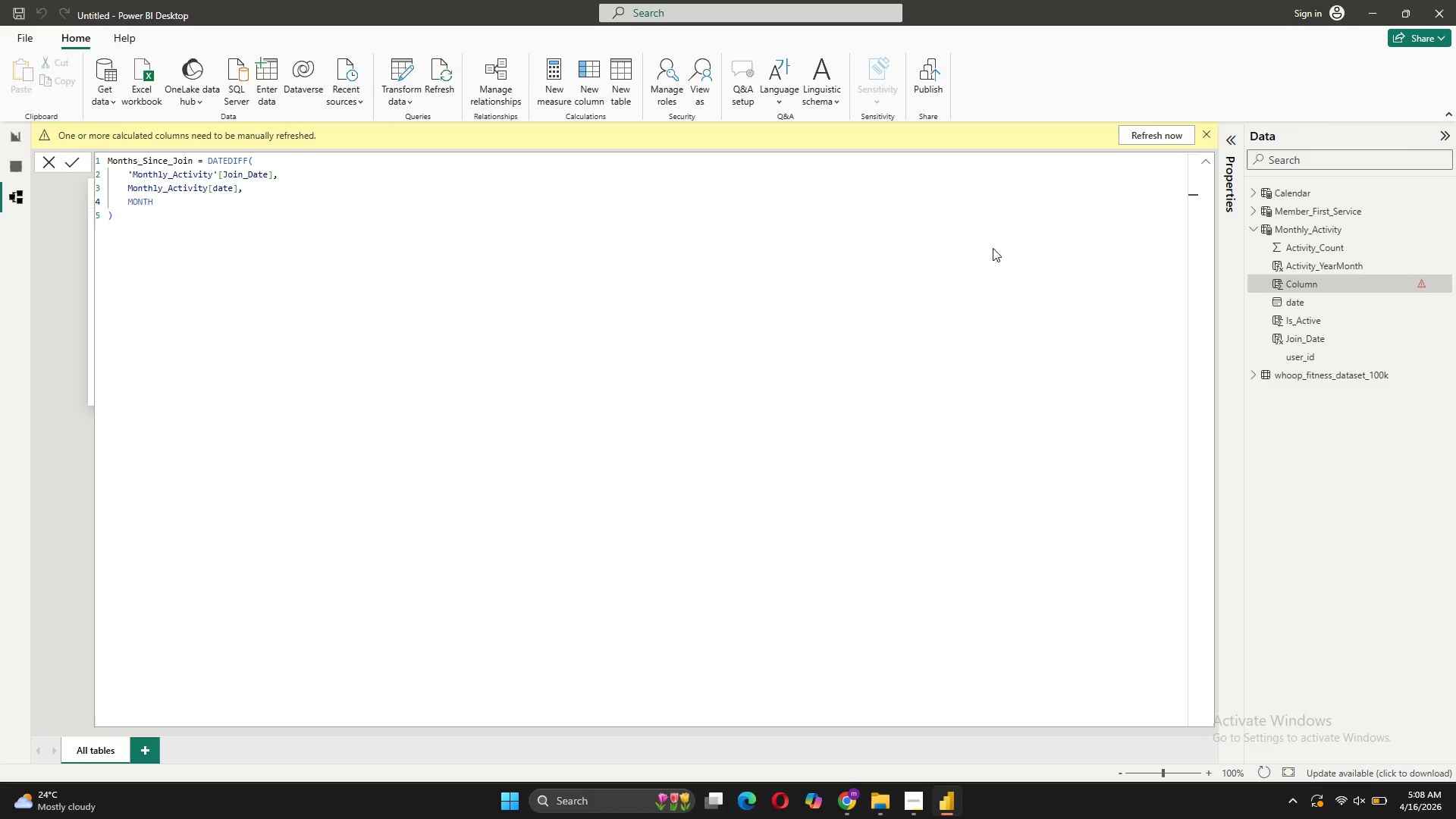 
left_click([14, 158])
 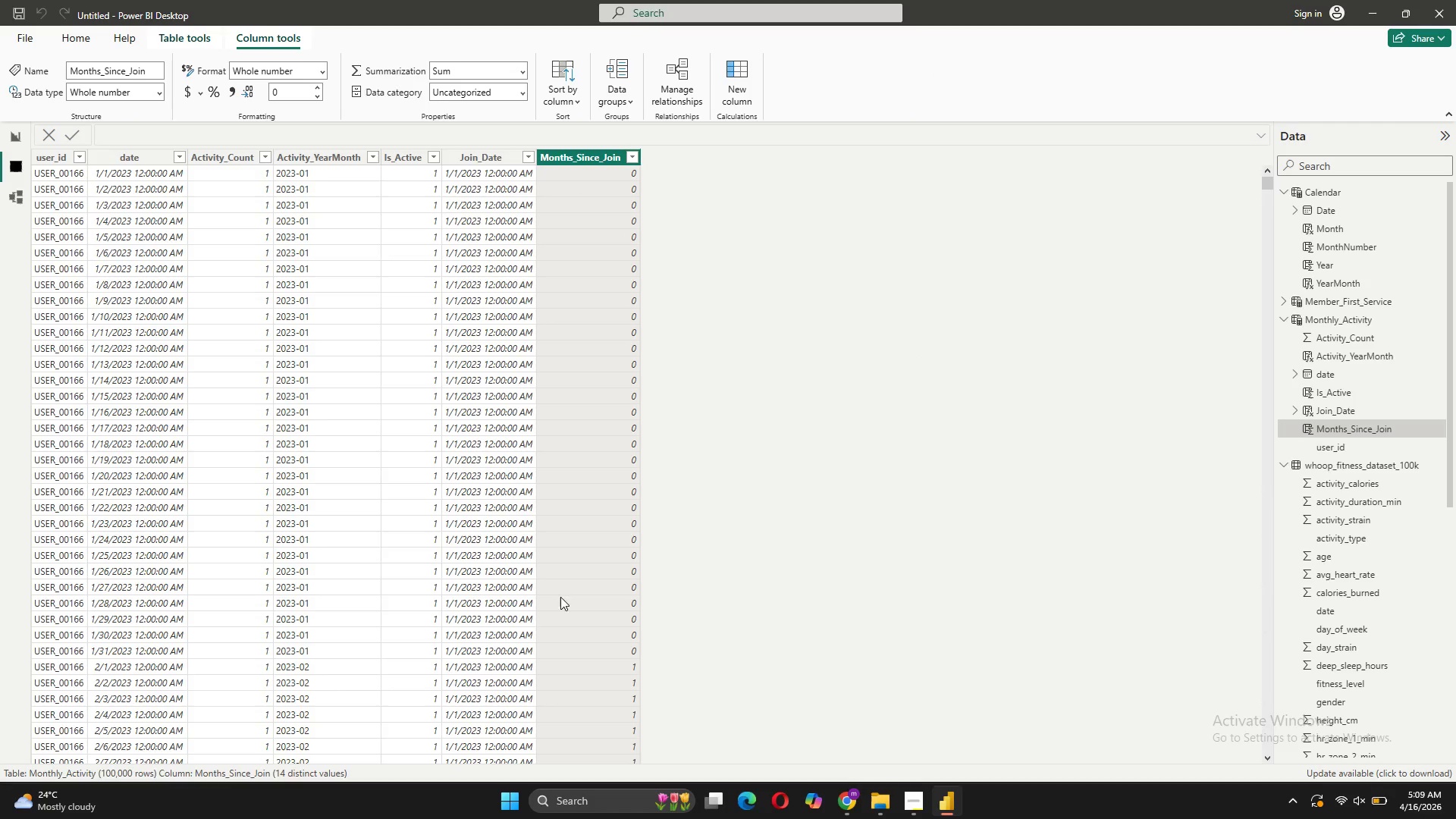 
wait(5.03)
 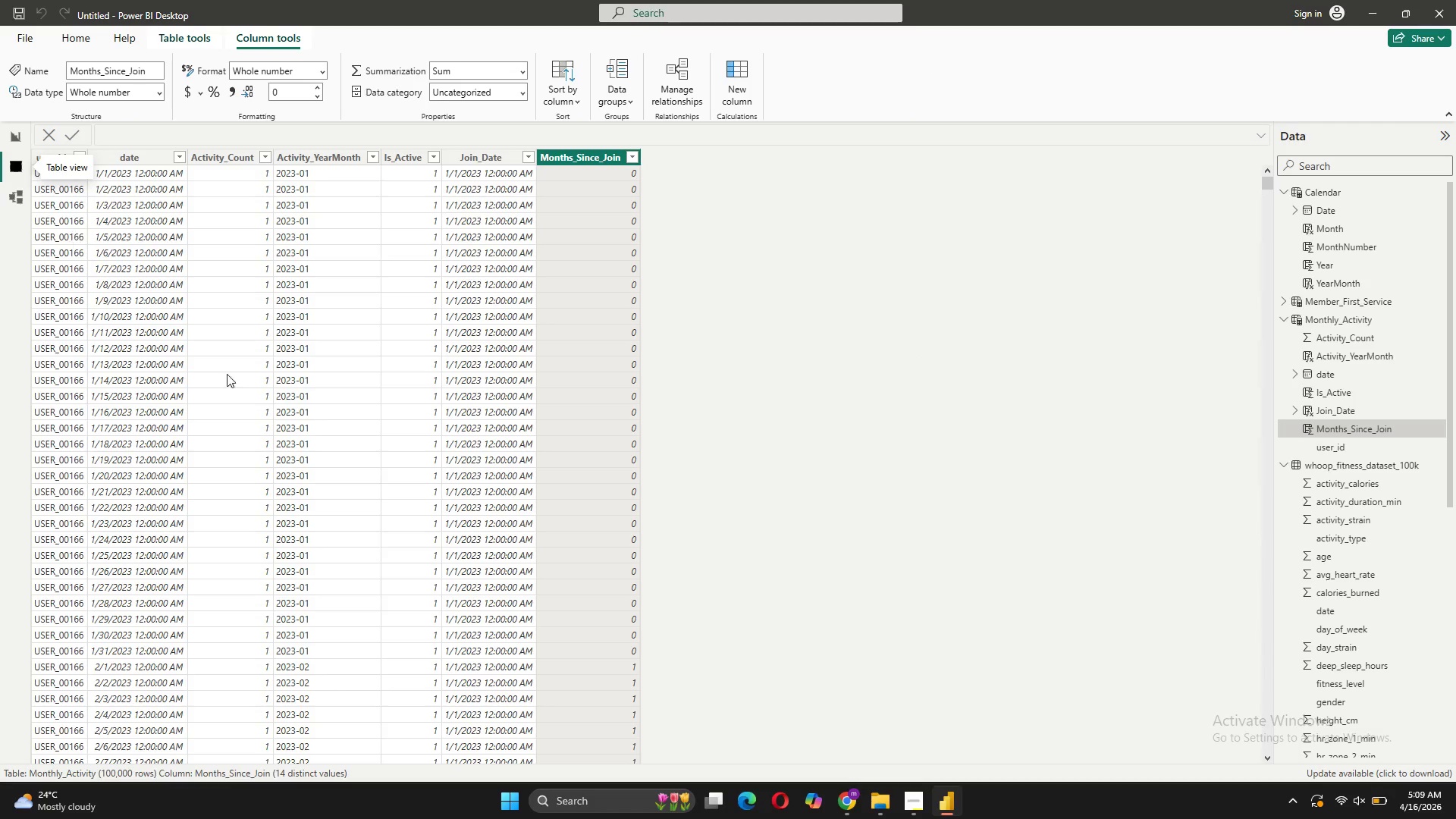 
scroll: coordinate [607, 627], scroll_direction: down, amount: 203.0
 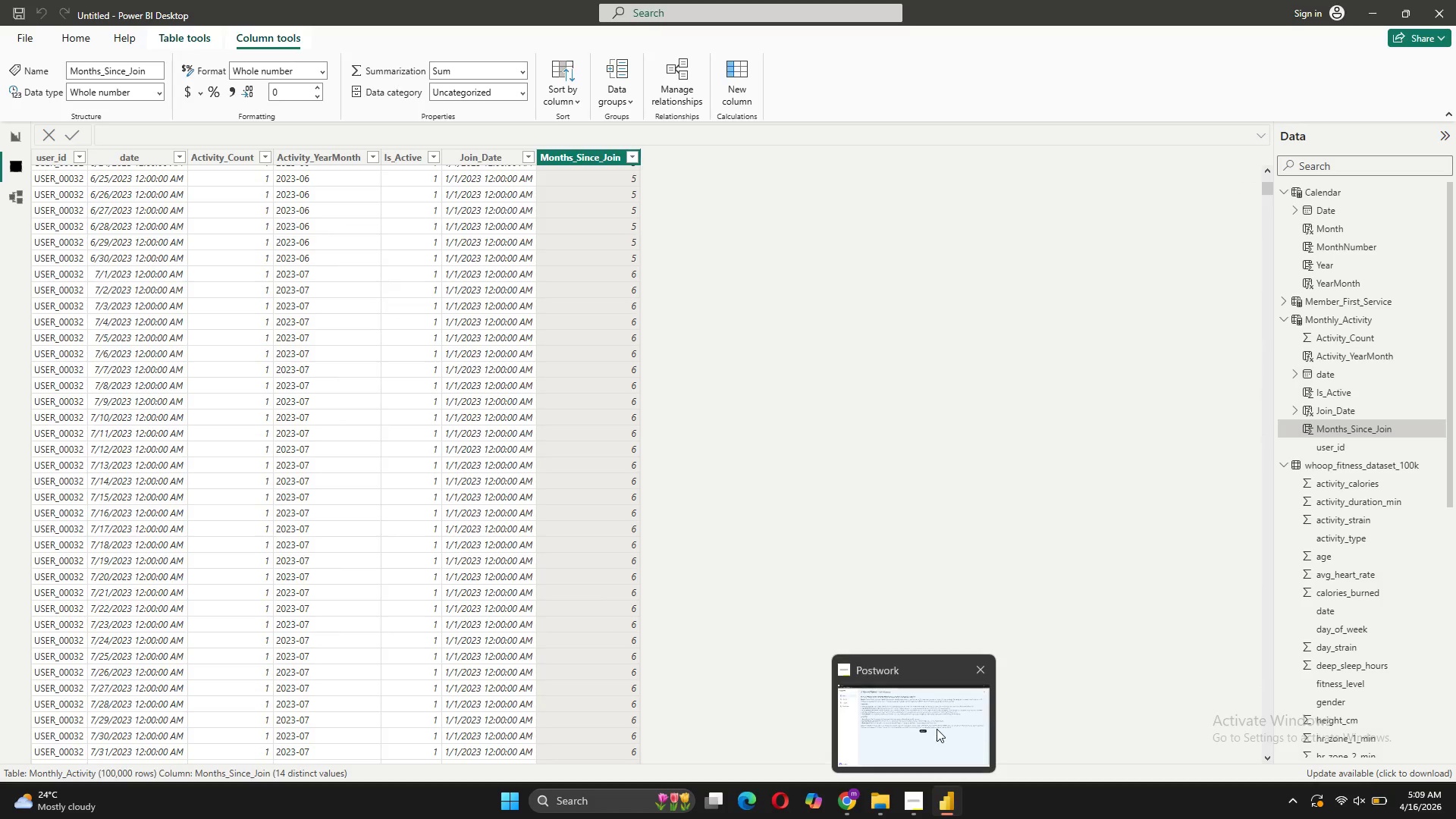 
left_click([937, 729])